 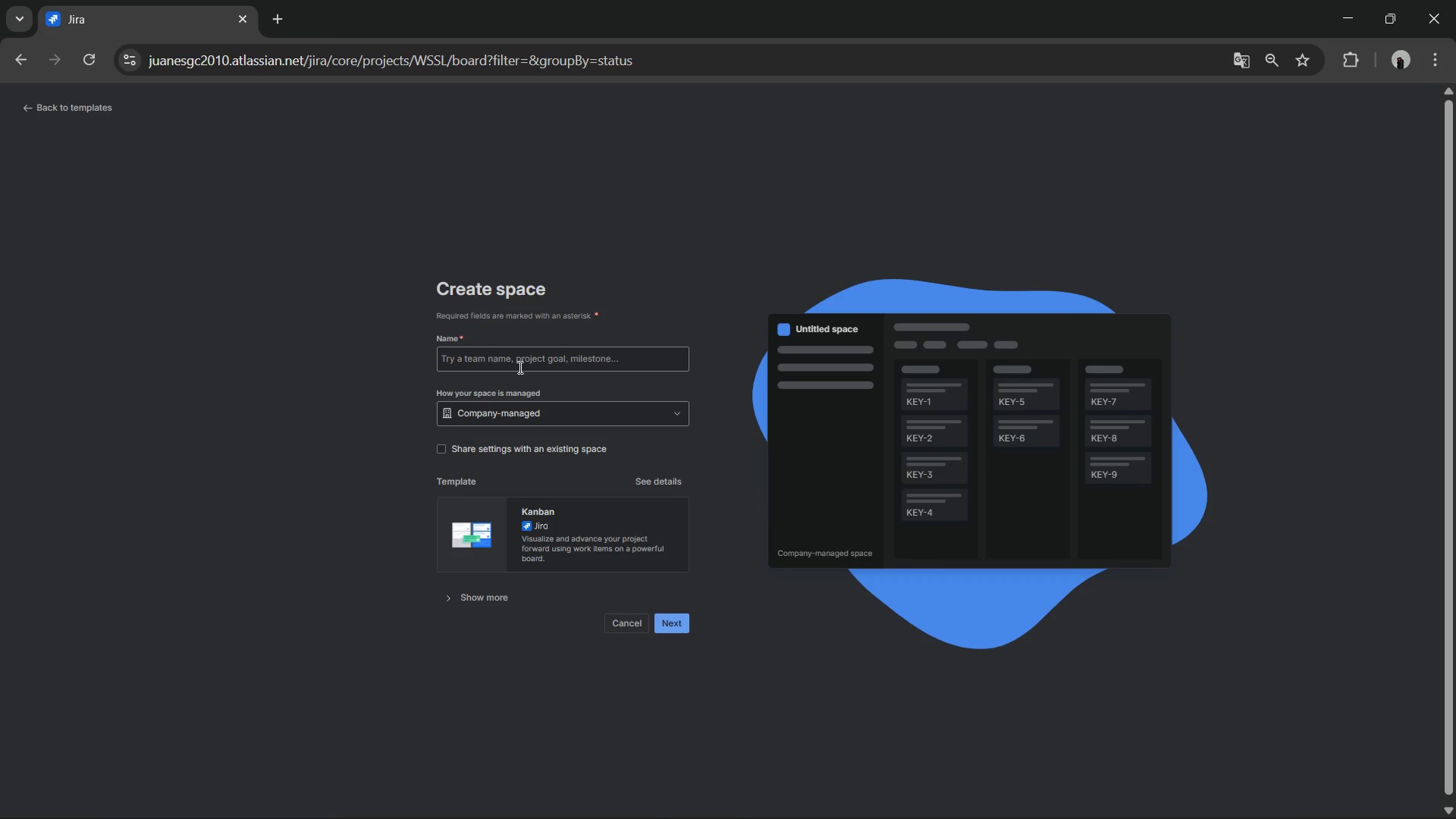 
key(Control+ControlLeft)
 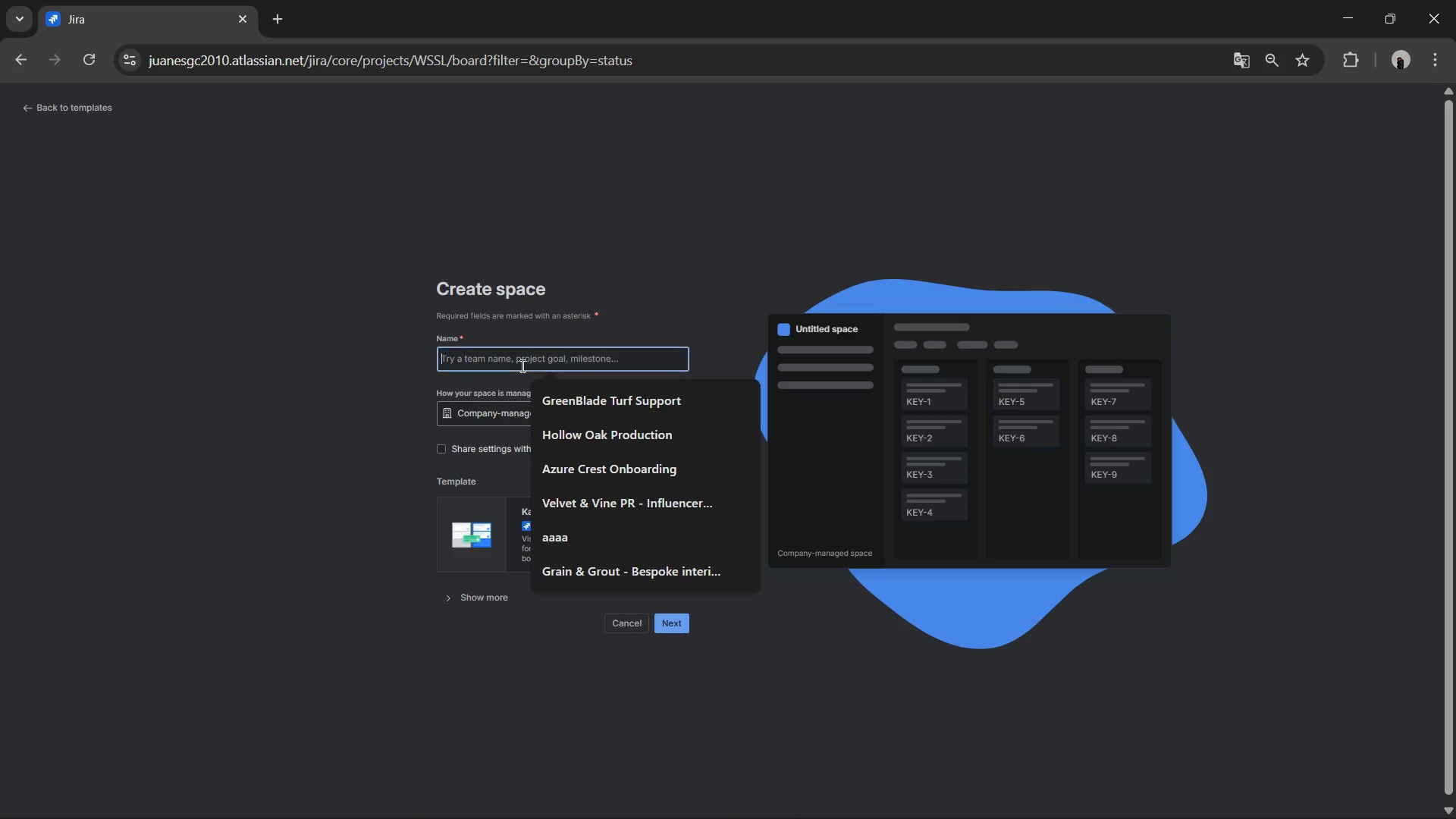 
key(Control+V)
 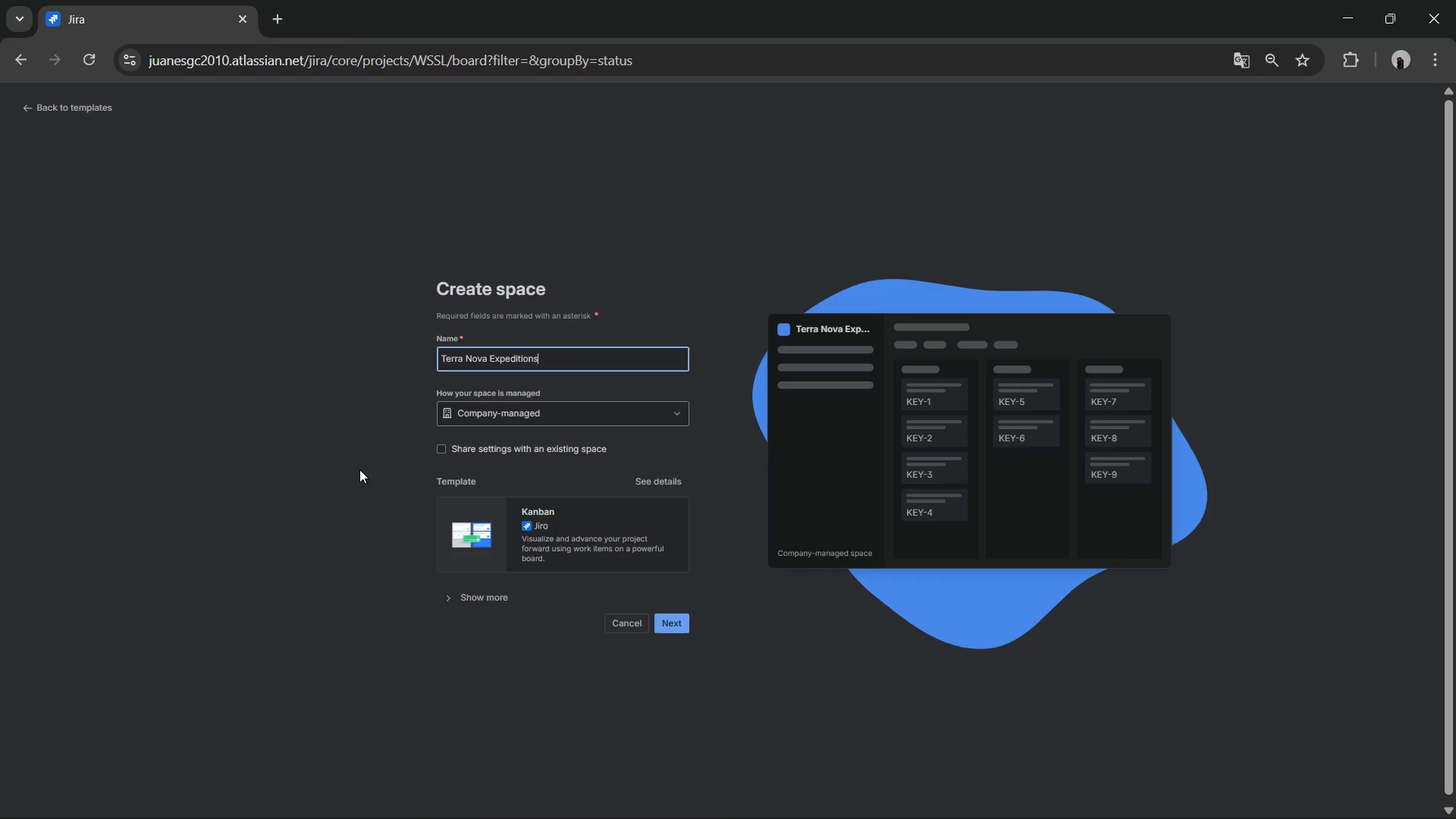 
left_click([339, 463])
 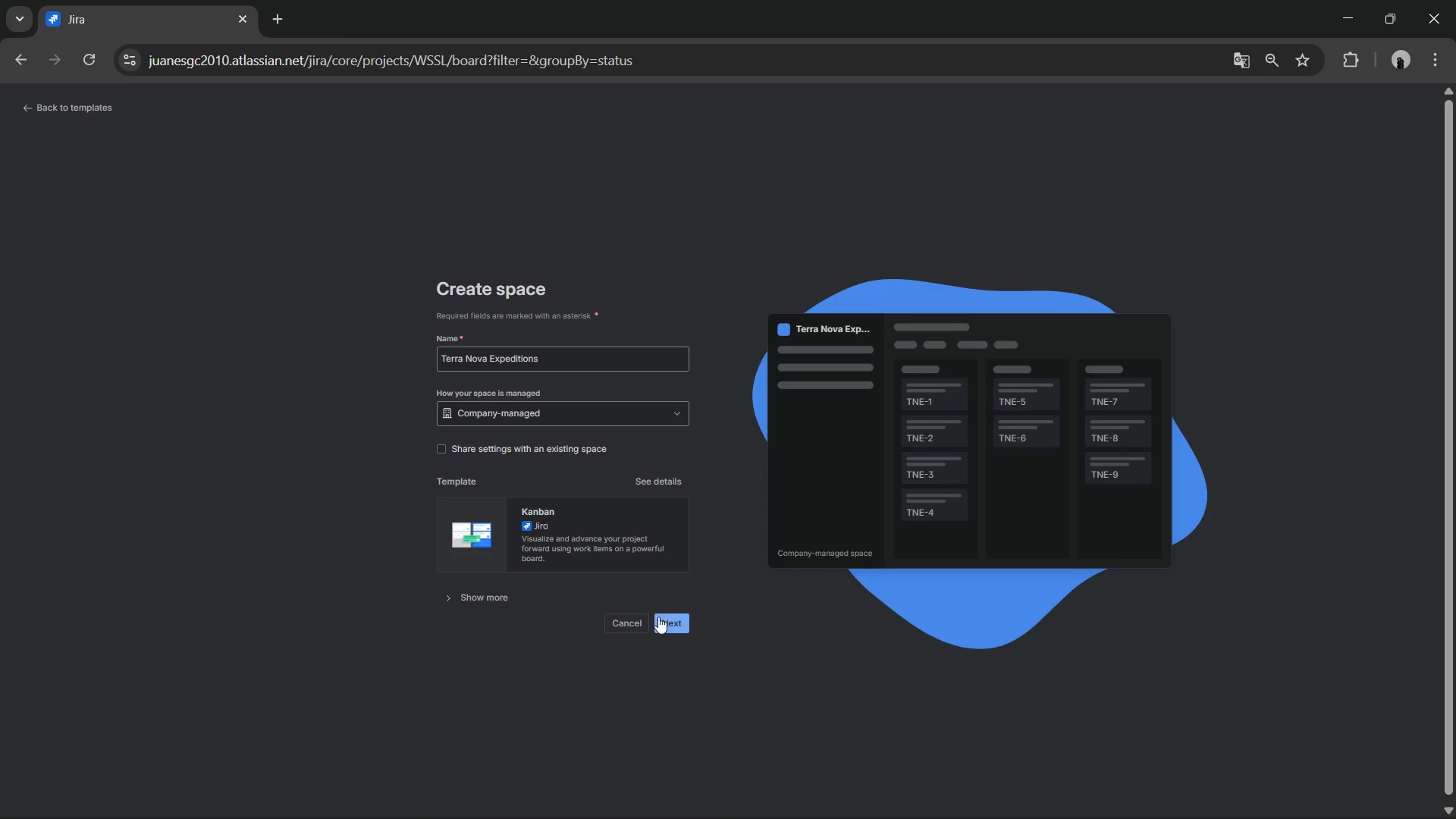 
left_click([666, 620])
 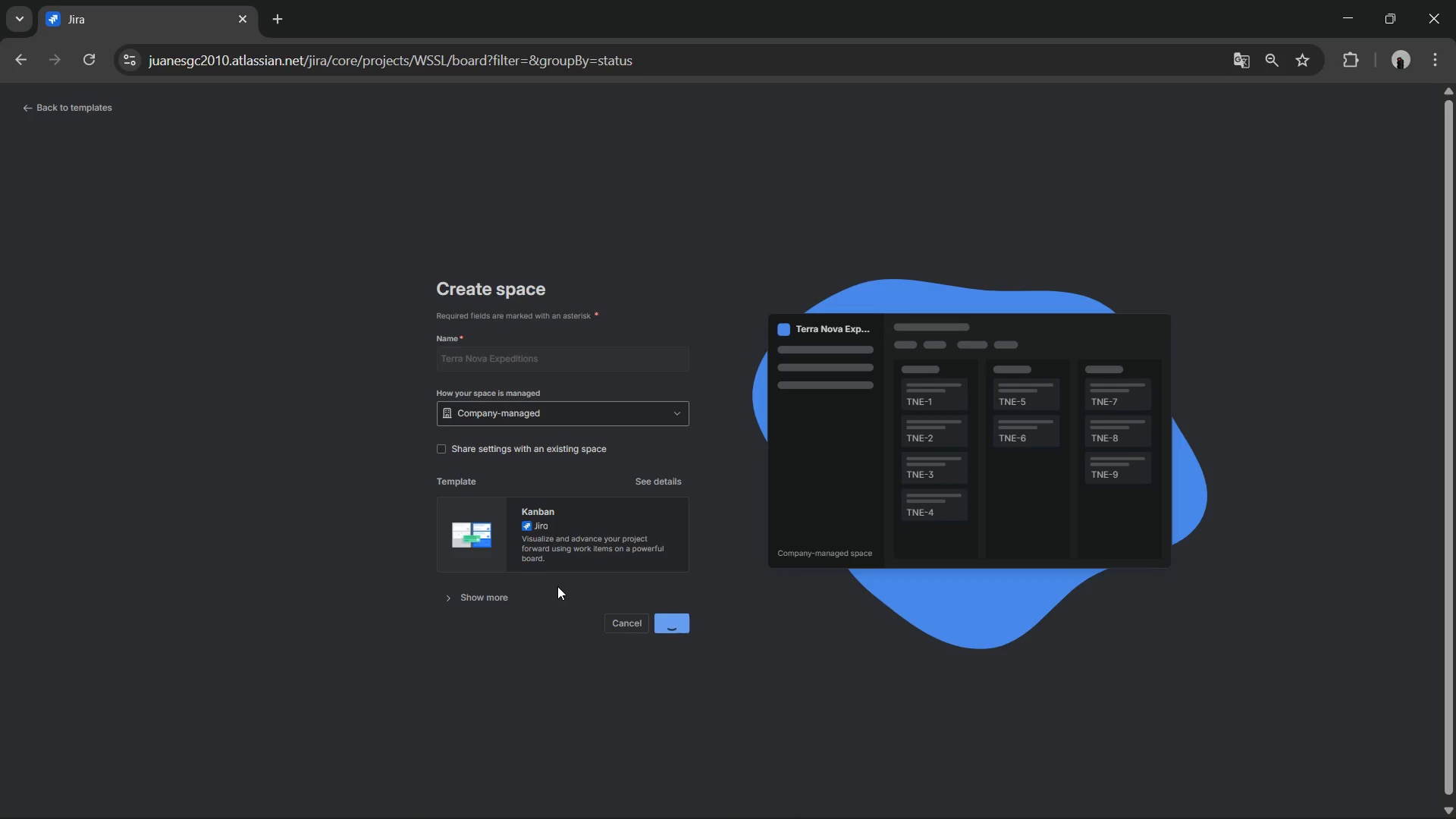 
wait(13.31)
 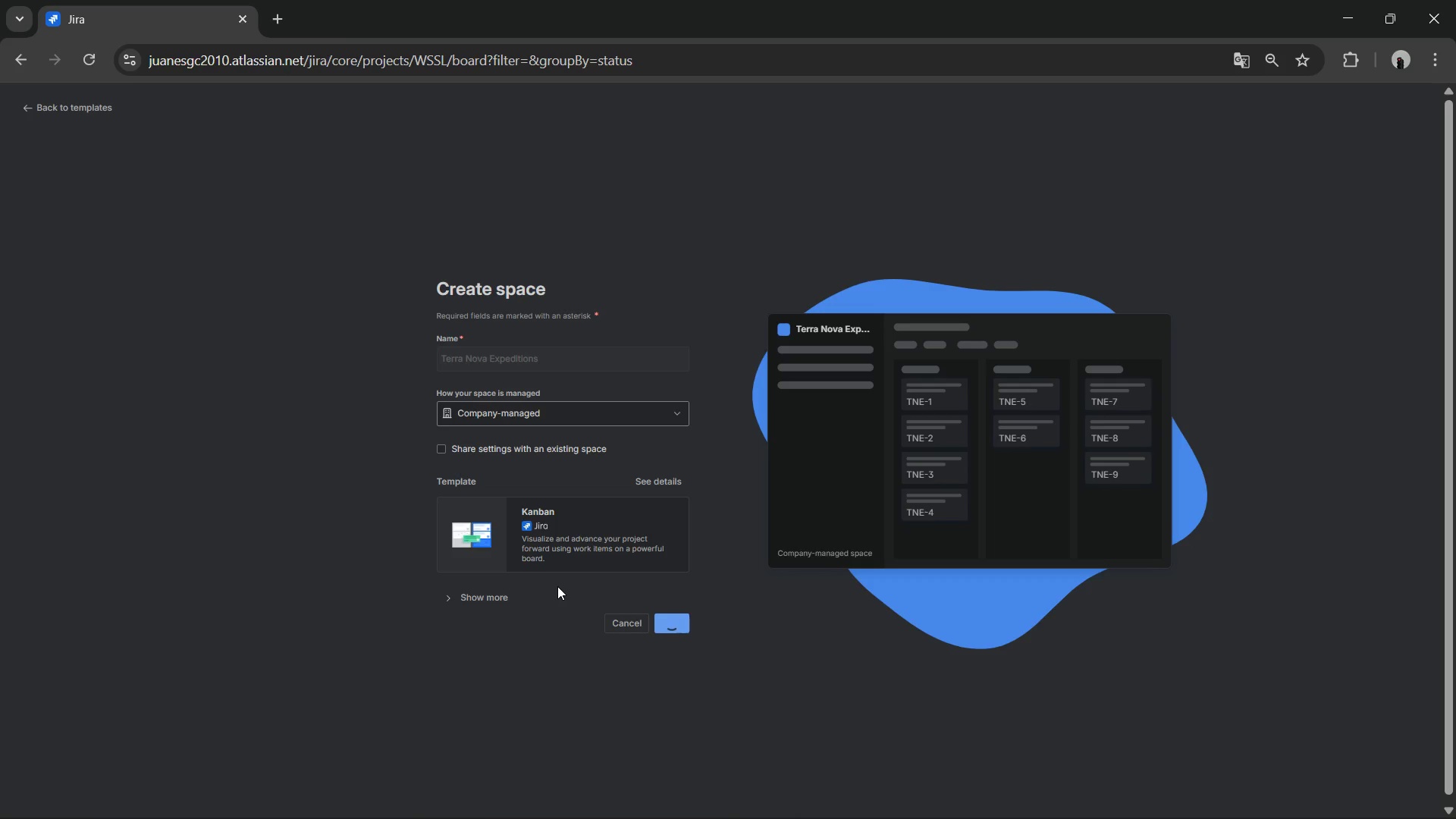 
left_click([905, 746])
 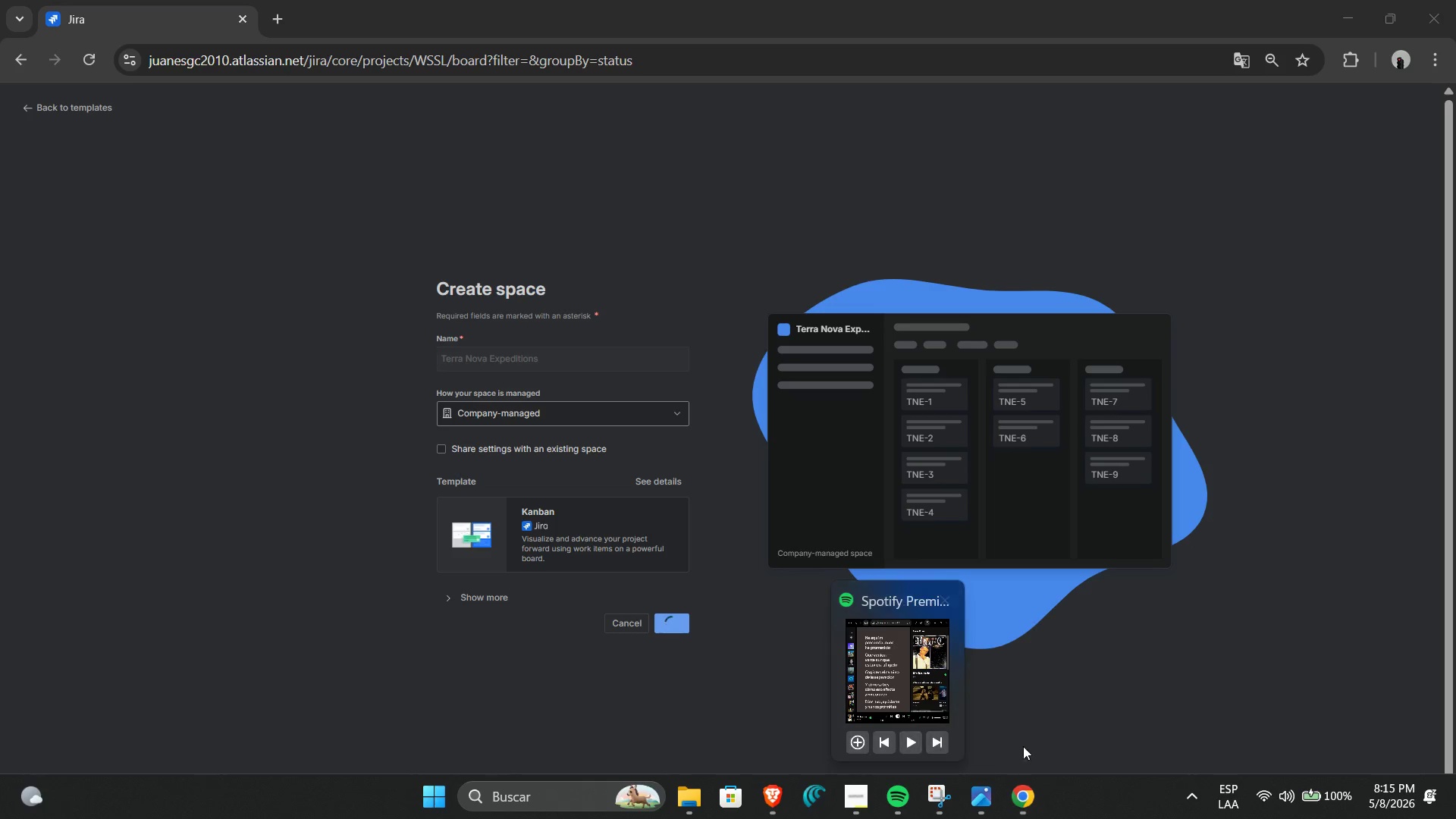 
mouse_move([1082, 753])
 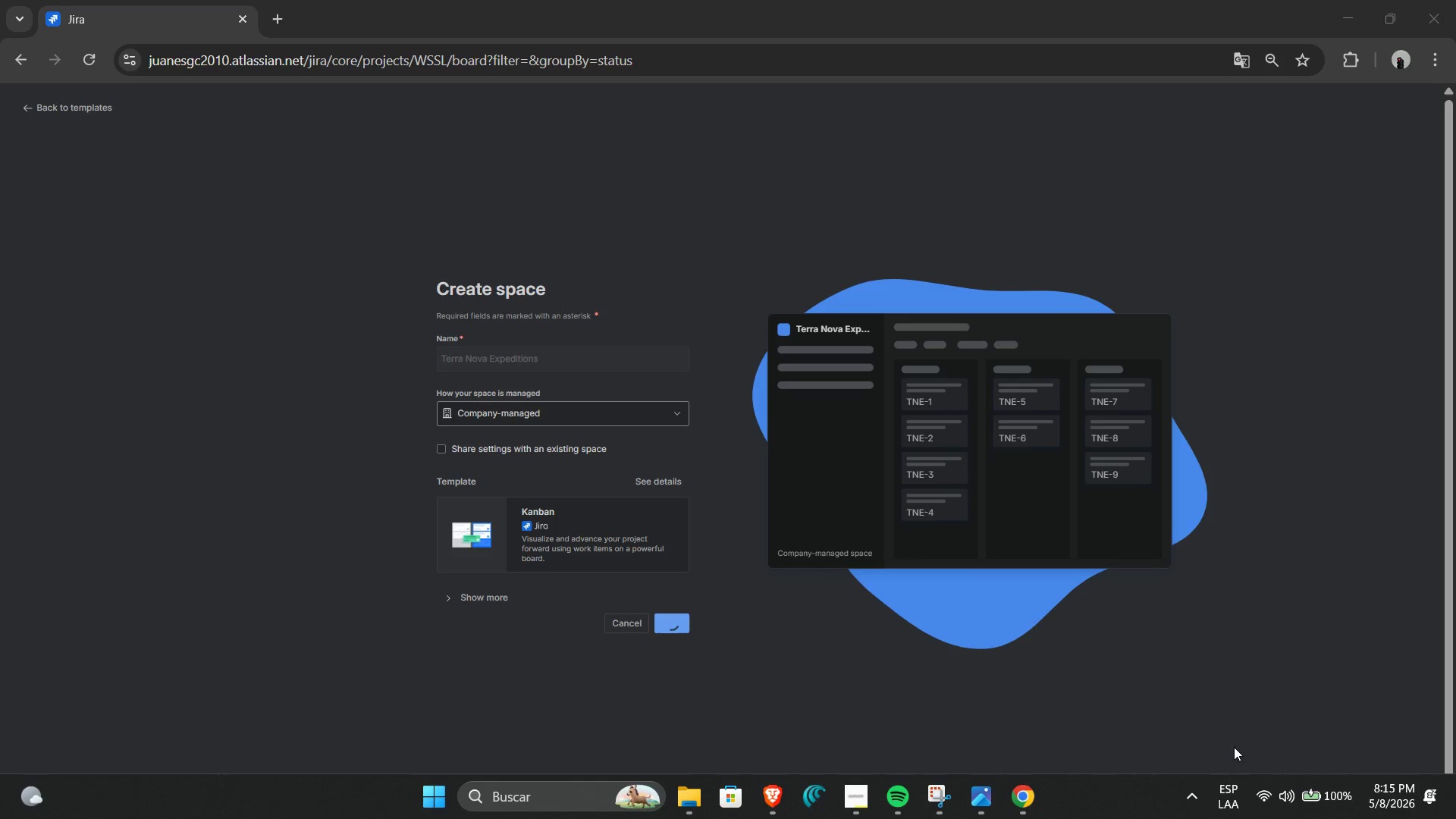 
mouse_move([1091, 737])
 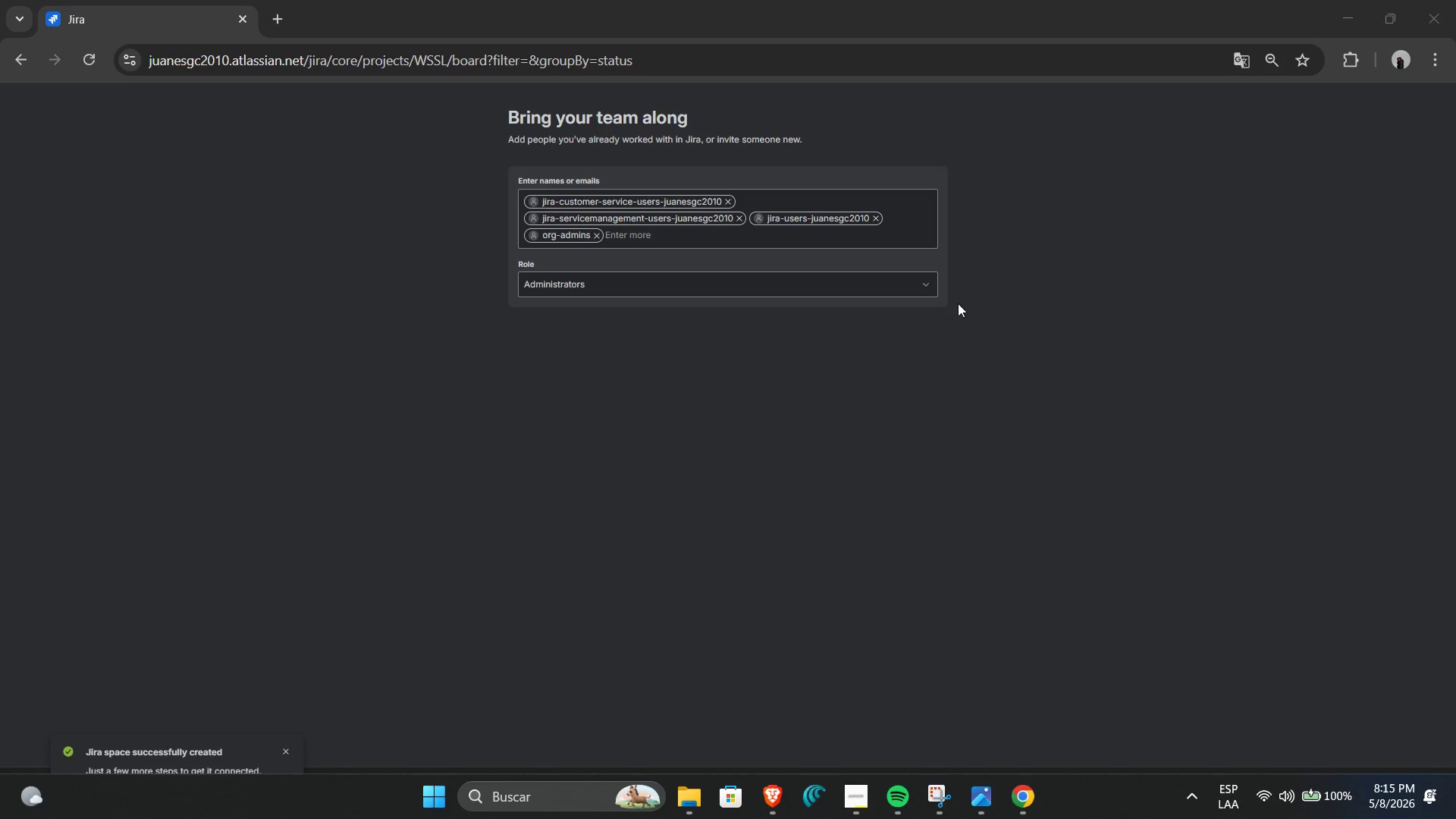 
left_click([921, 284])
 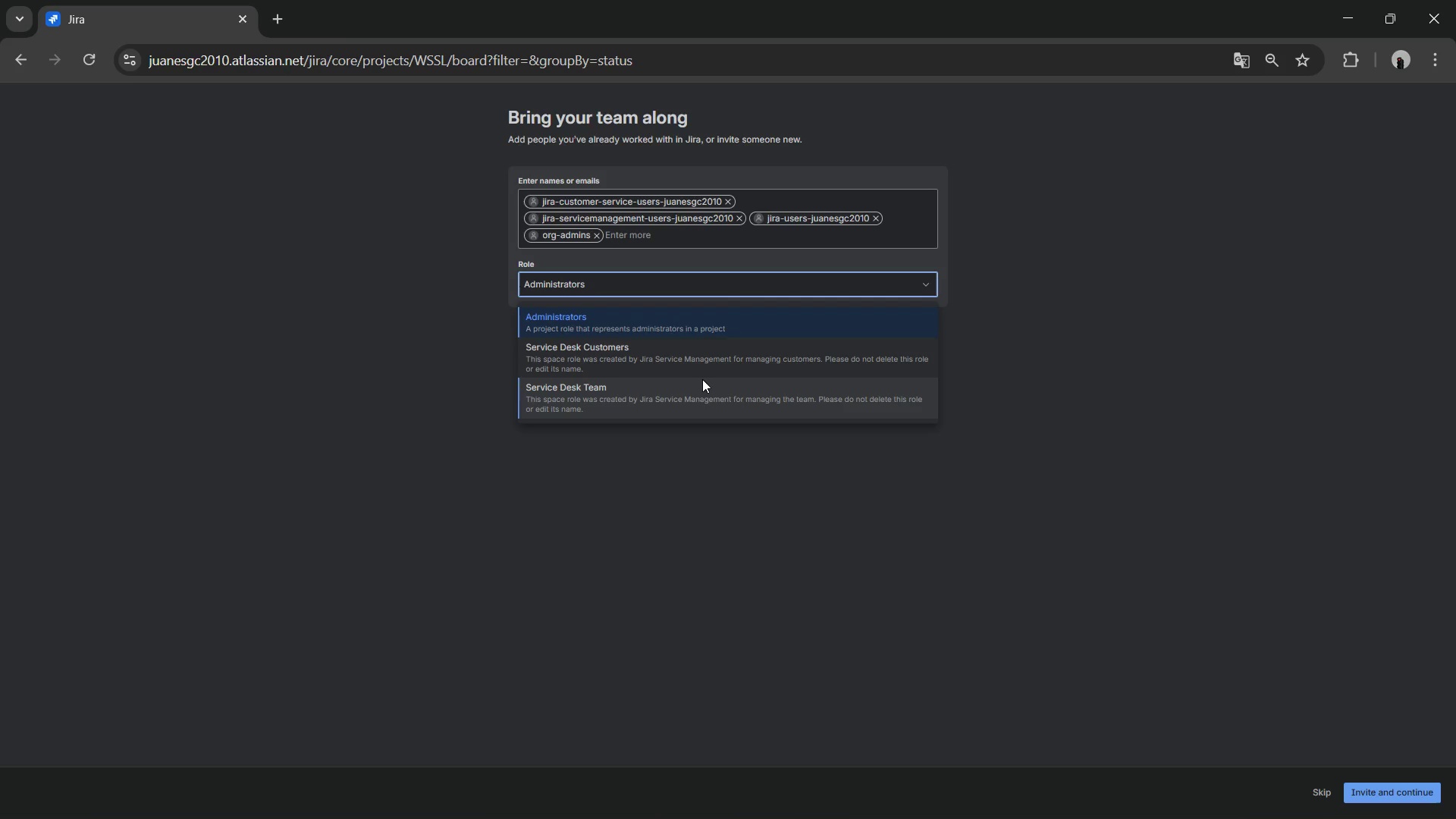 
wait(13.97)
 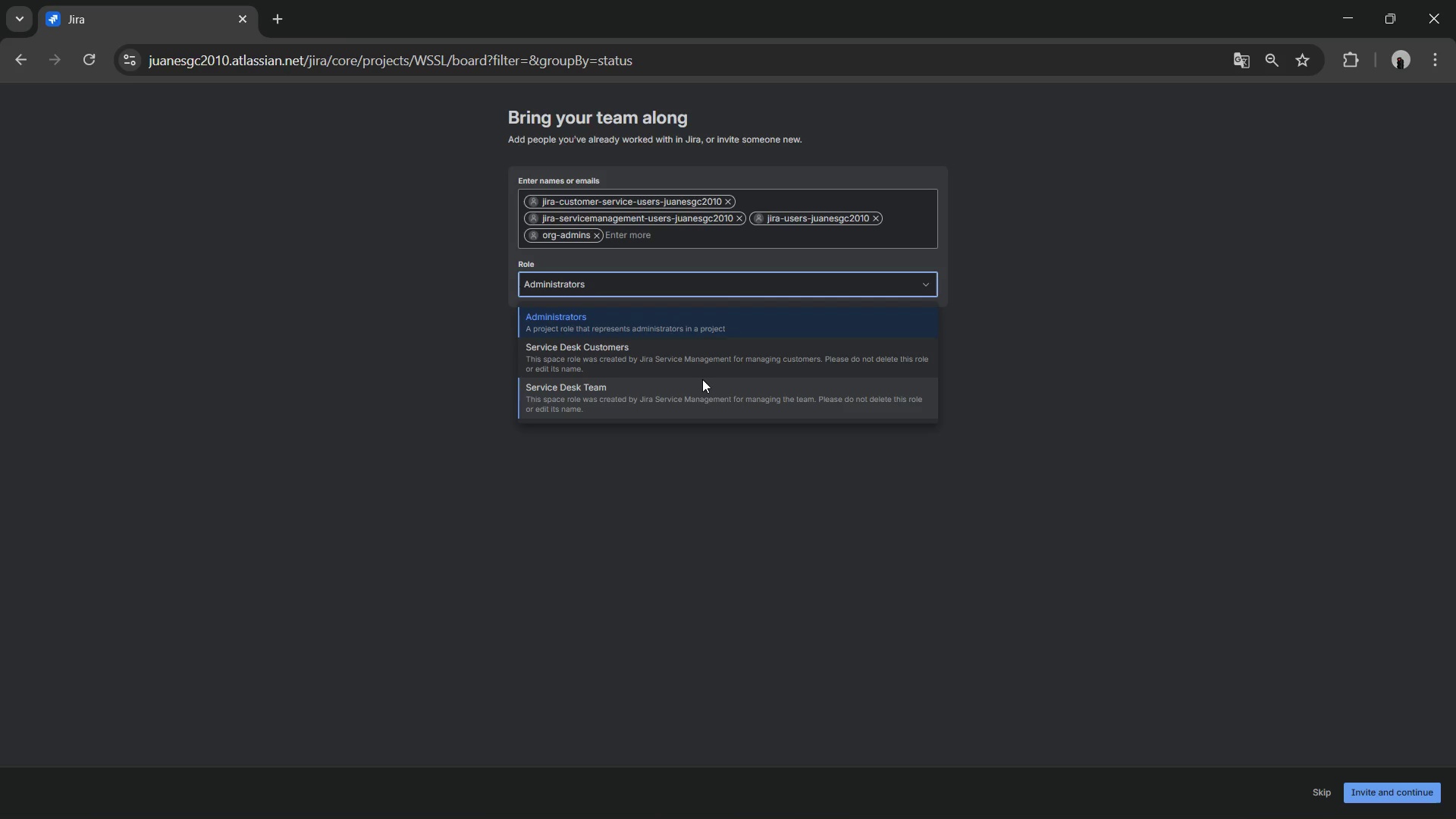 
left_click([694, 369])
 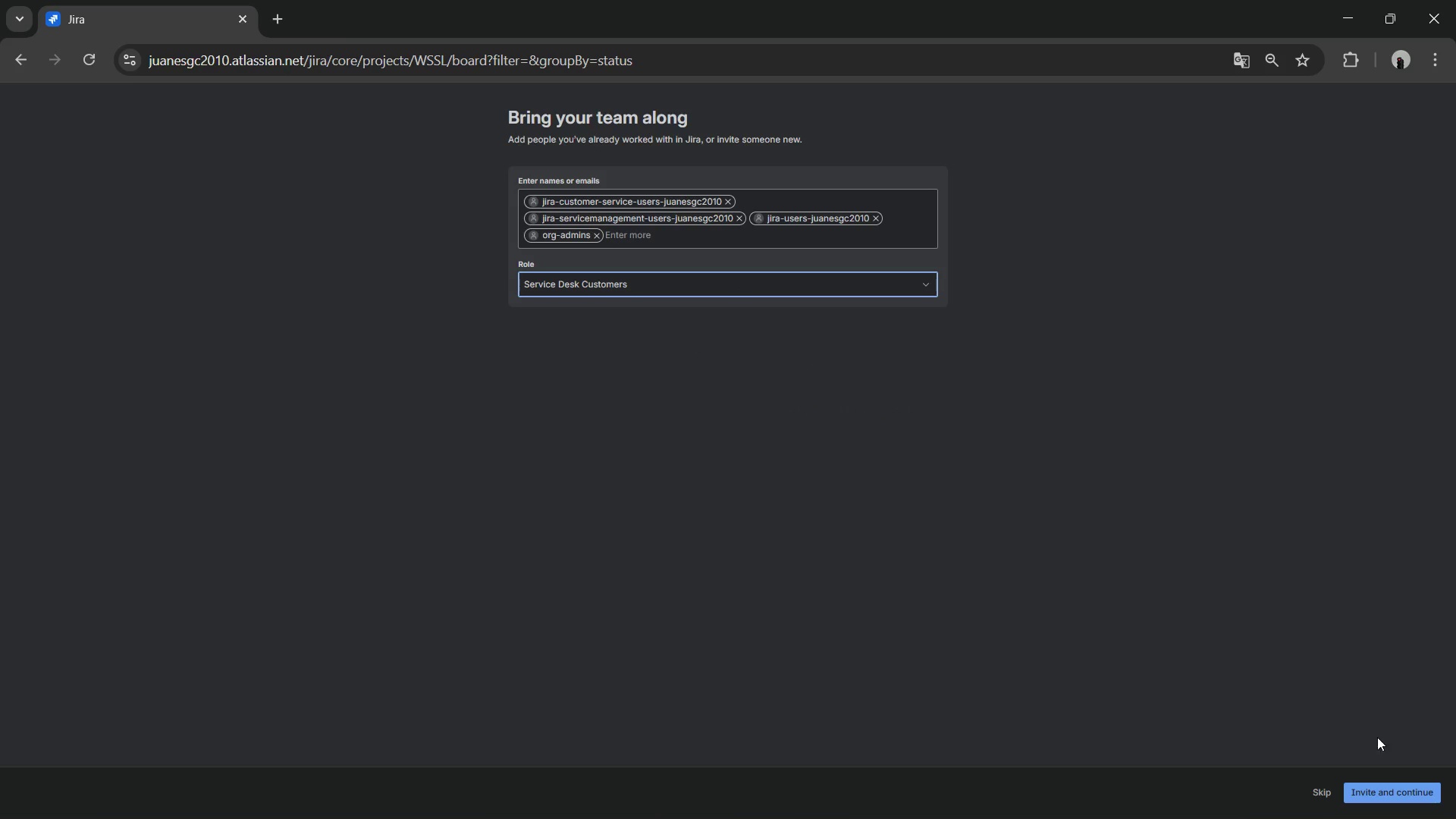 
left_click([1335, 789])
 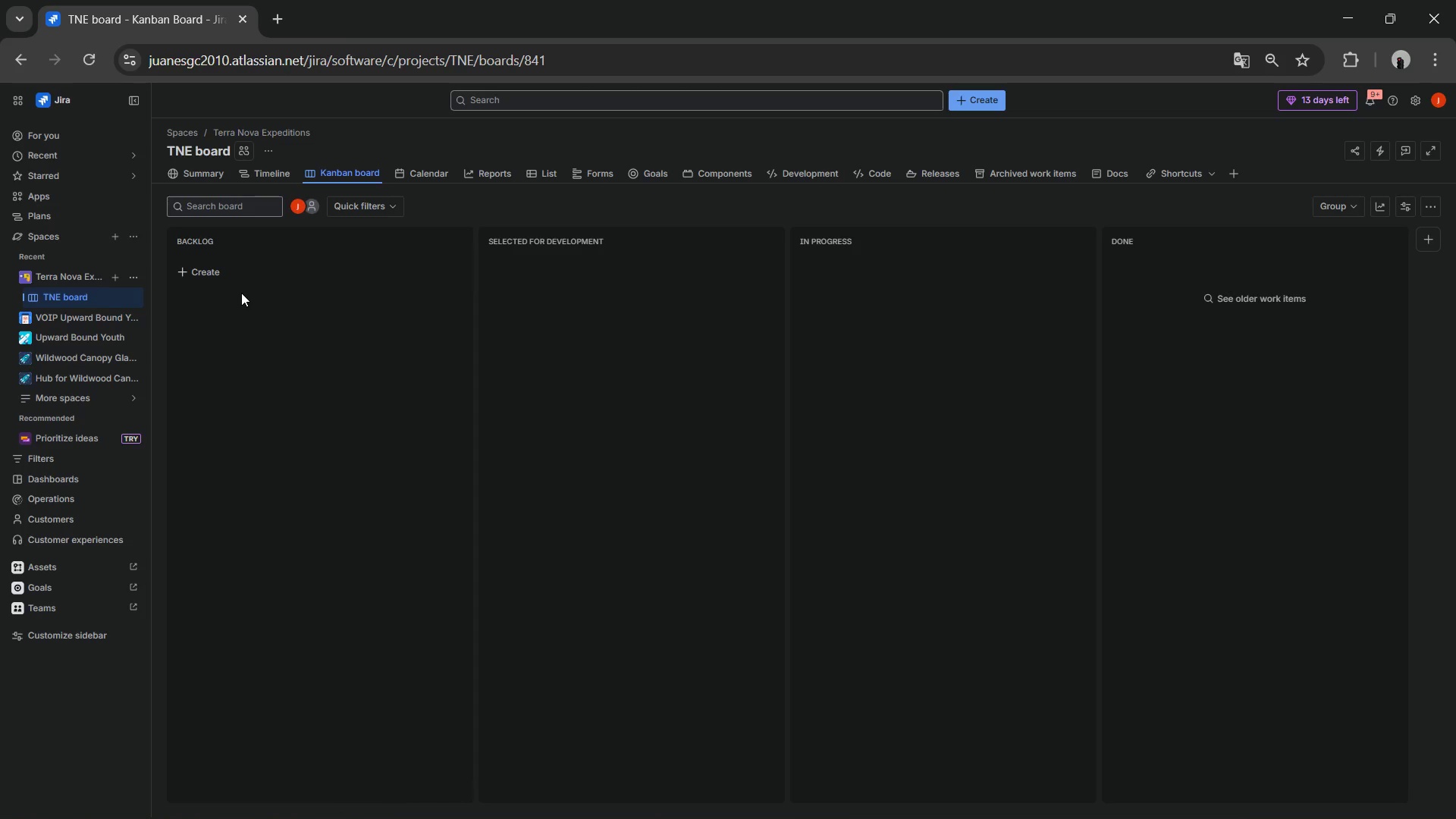 
wait(24.78)
 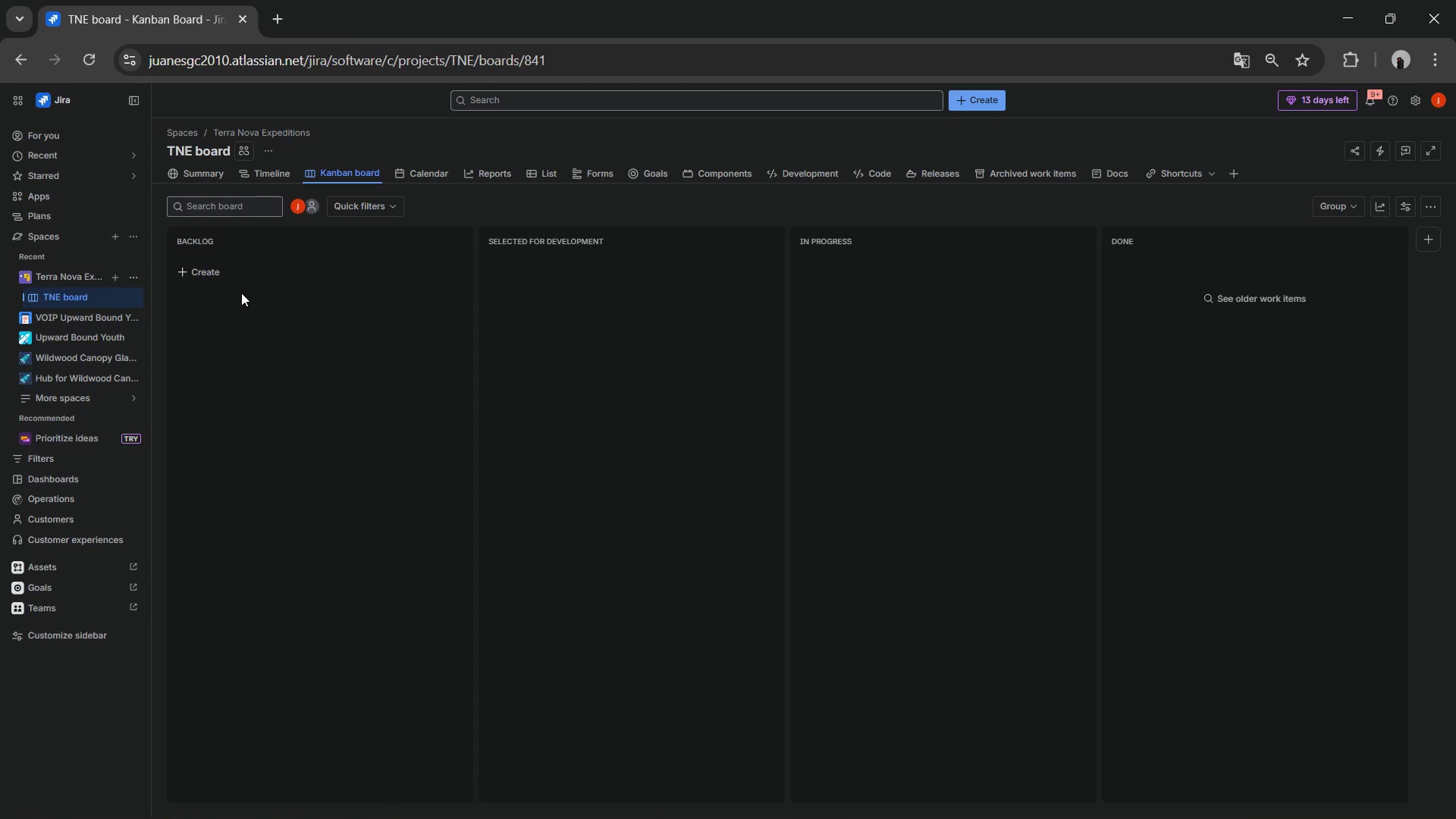 
hold_key(key=Q, duration=0.38)
 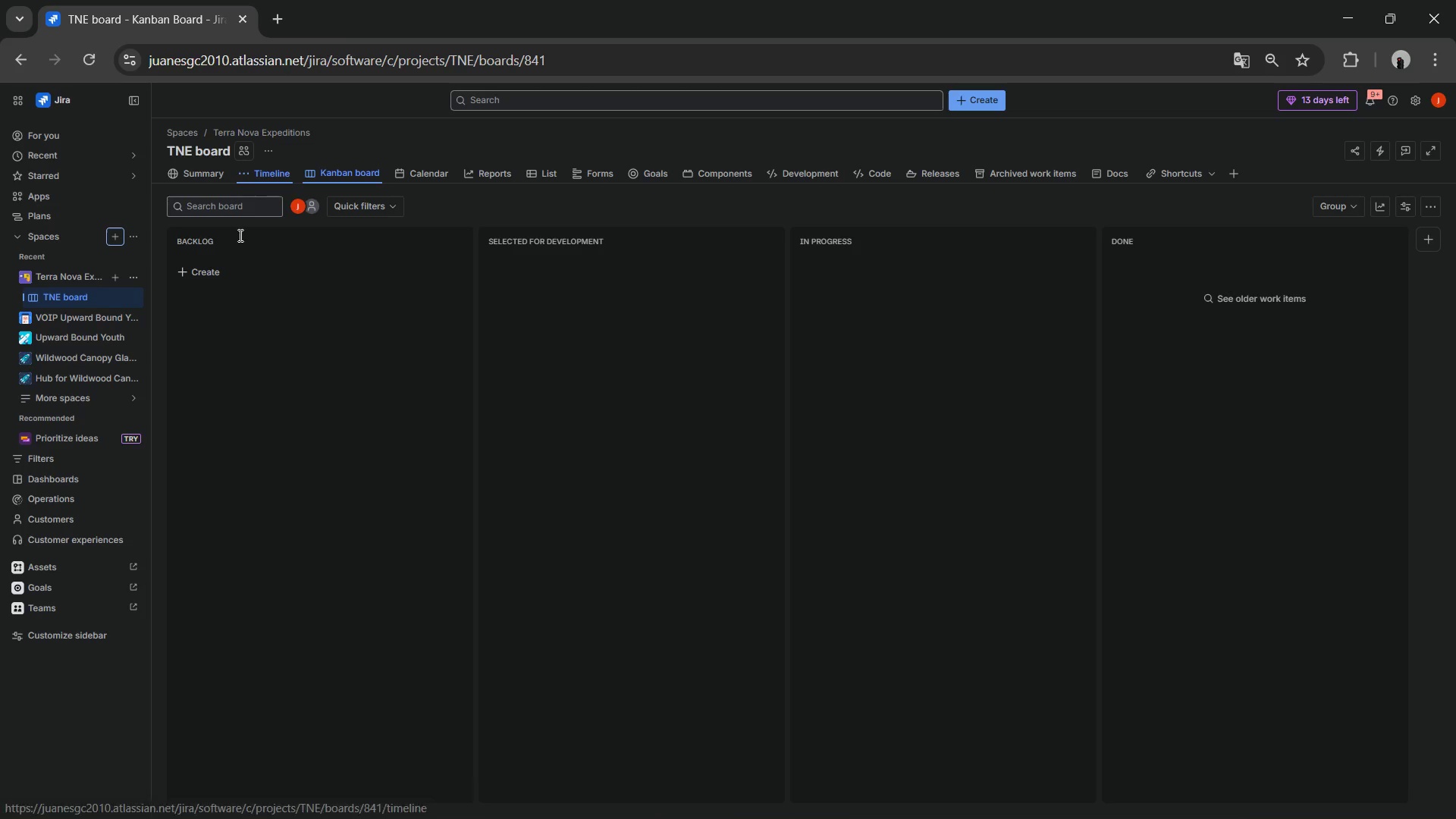 
wait(6.28)
 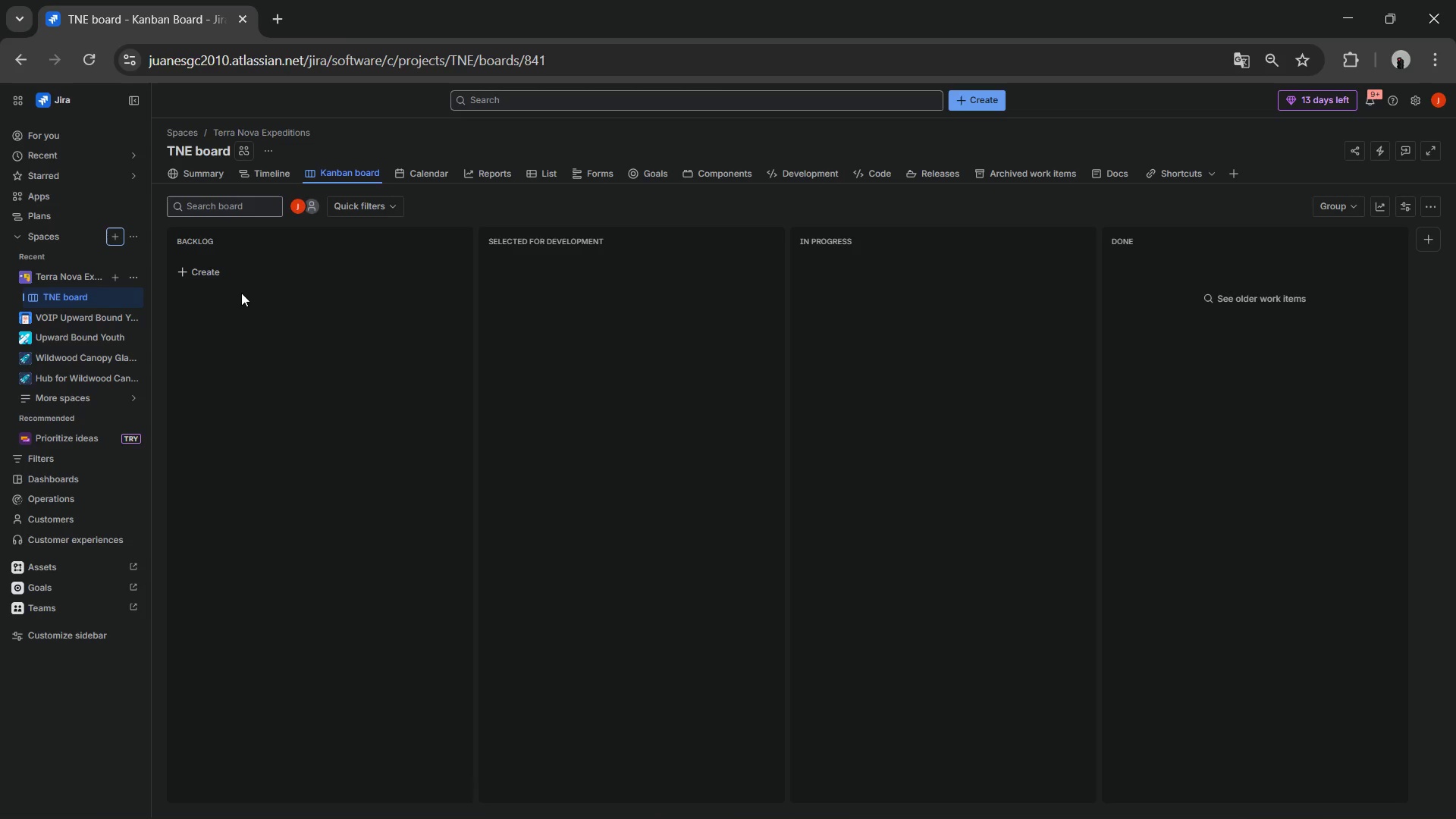 
left_click([131, 293])
 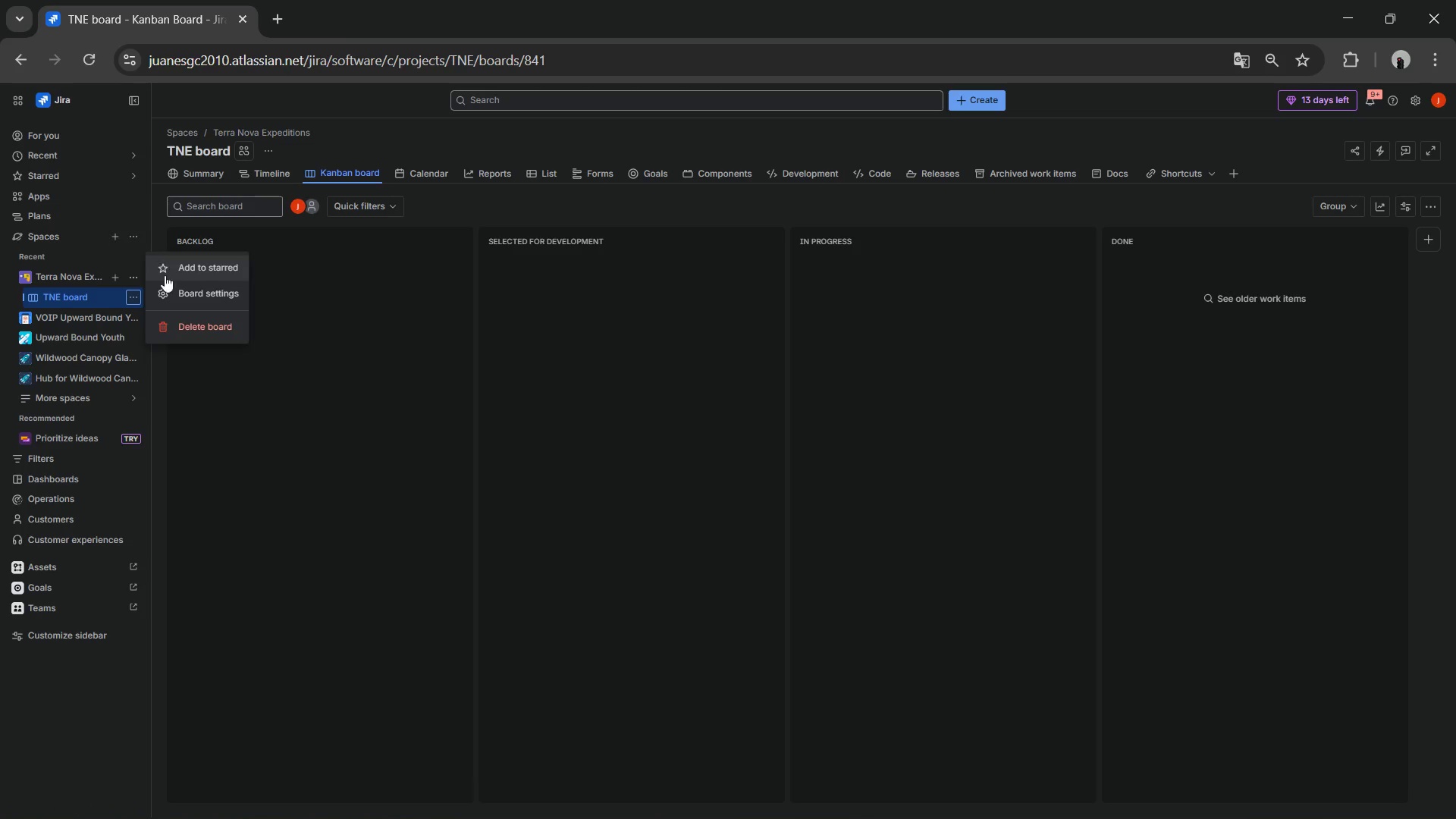 
left_click([135, 277])
 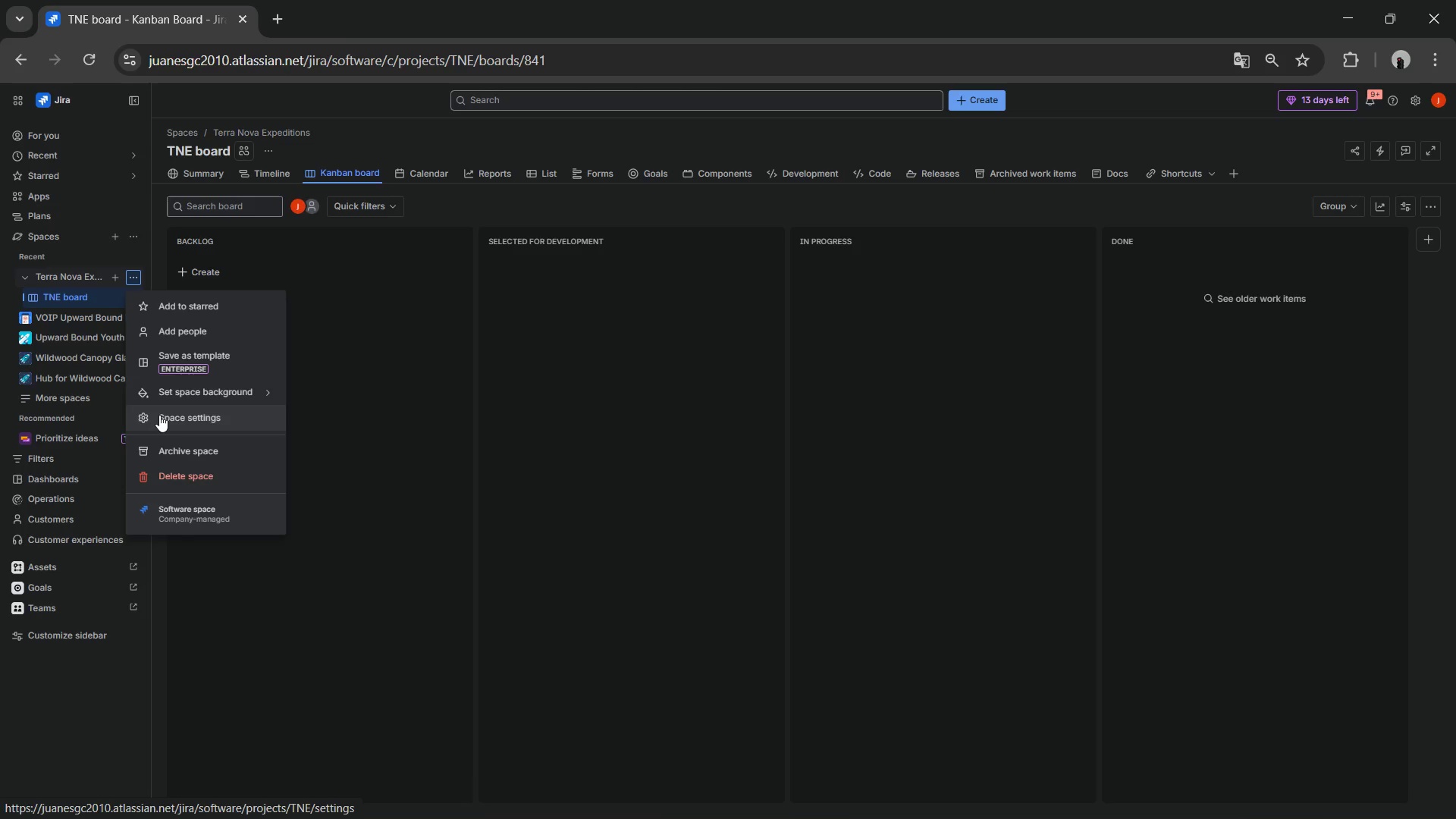 
left_click([159, 415])
 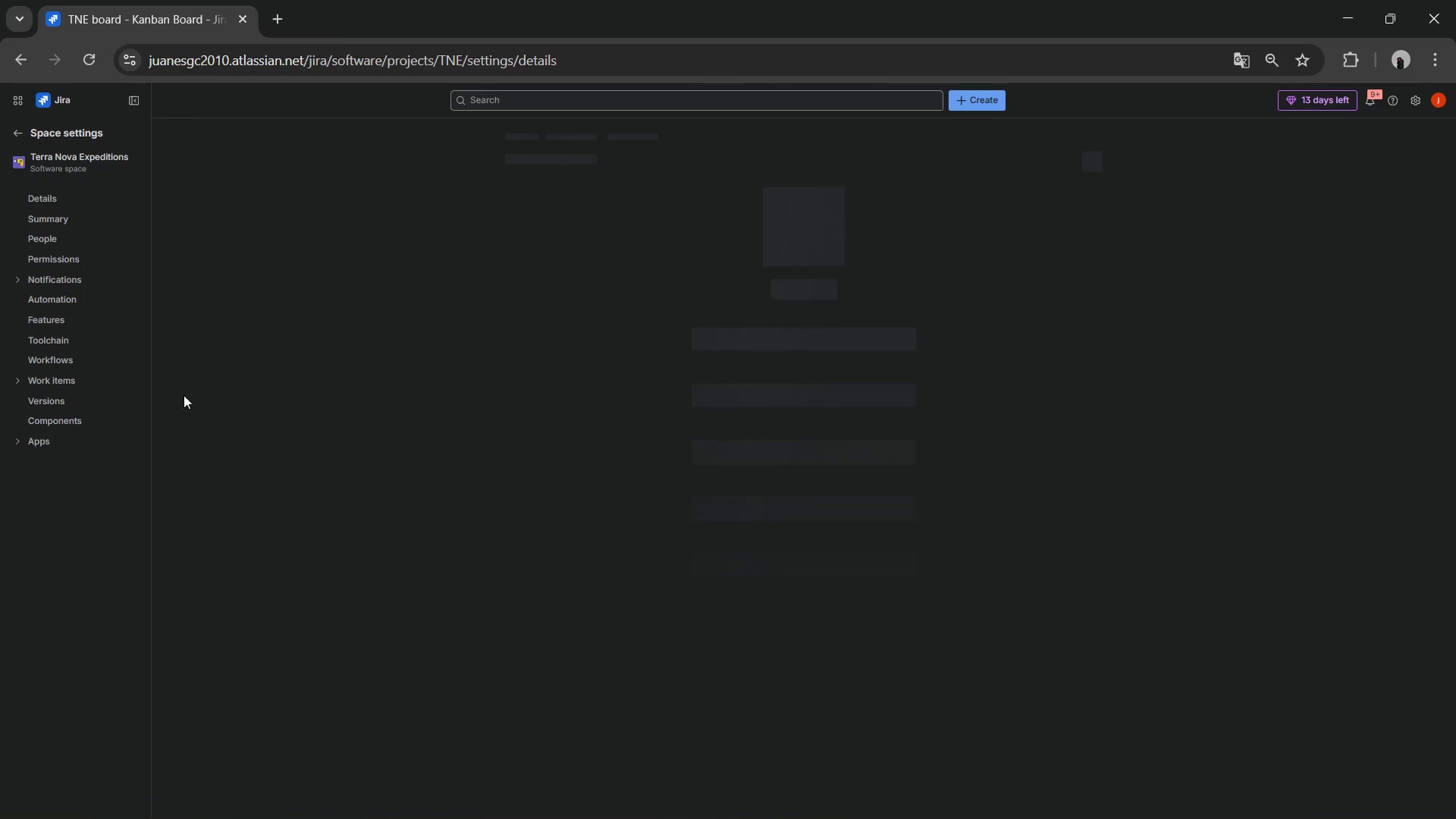 
hold_key(key=Q, duration=0.36)
 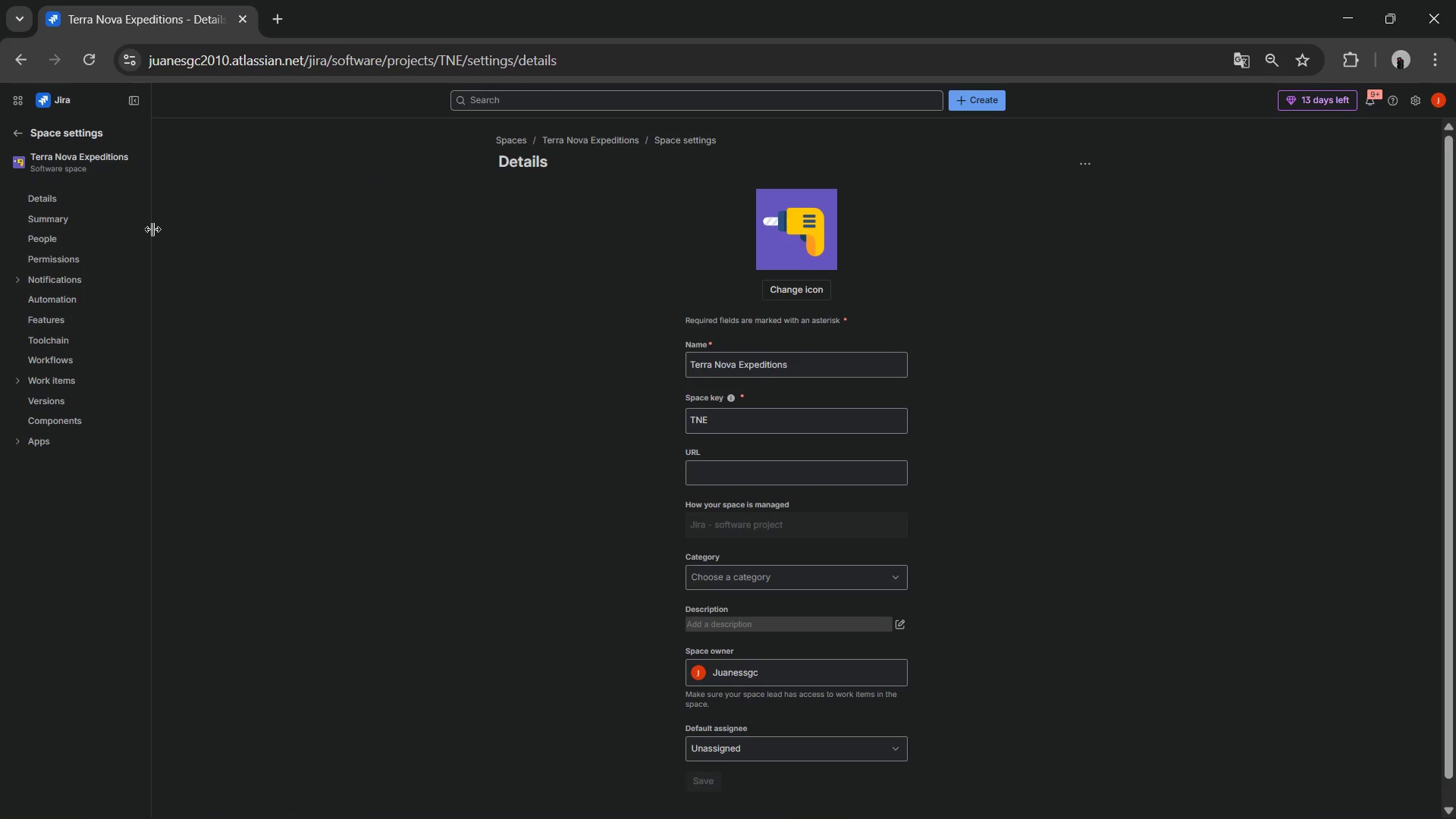 
hold_key(key=Q, duration=0.39)
 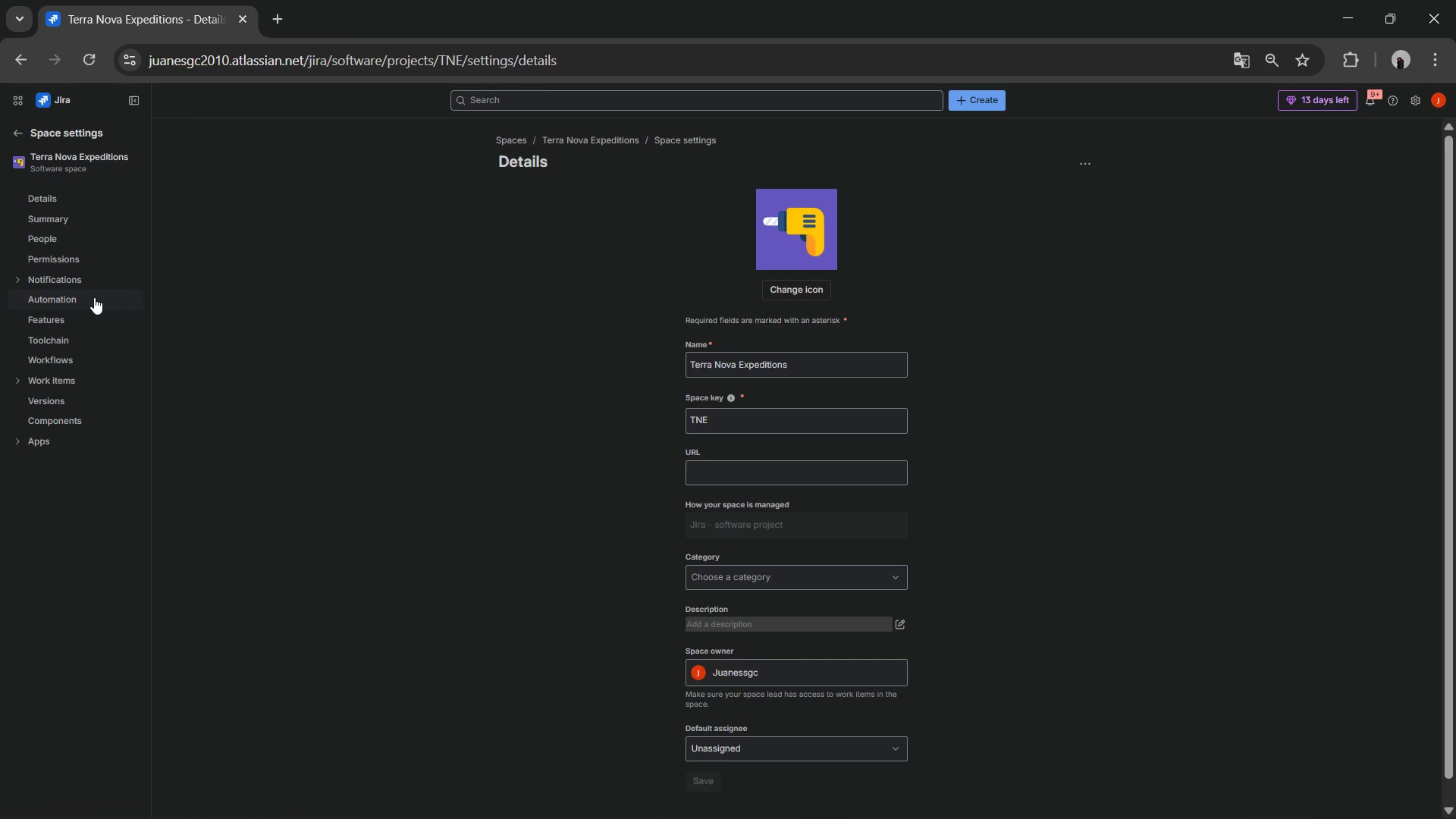 
key(Q)
 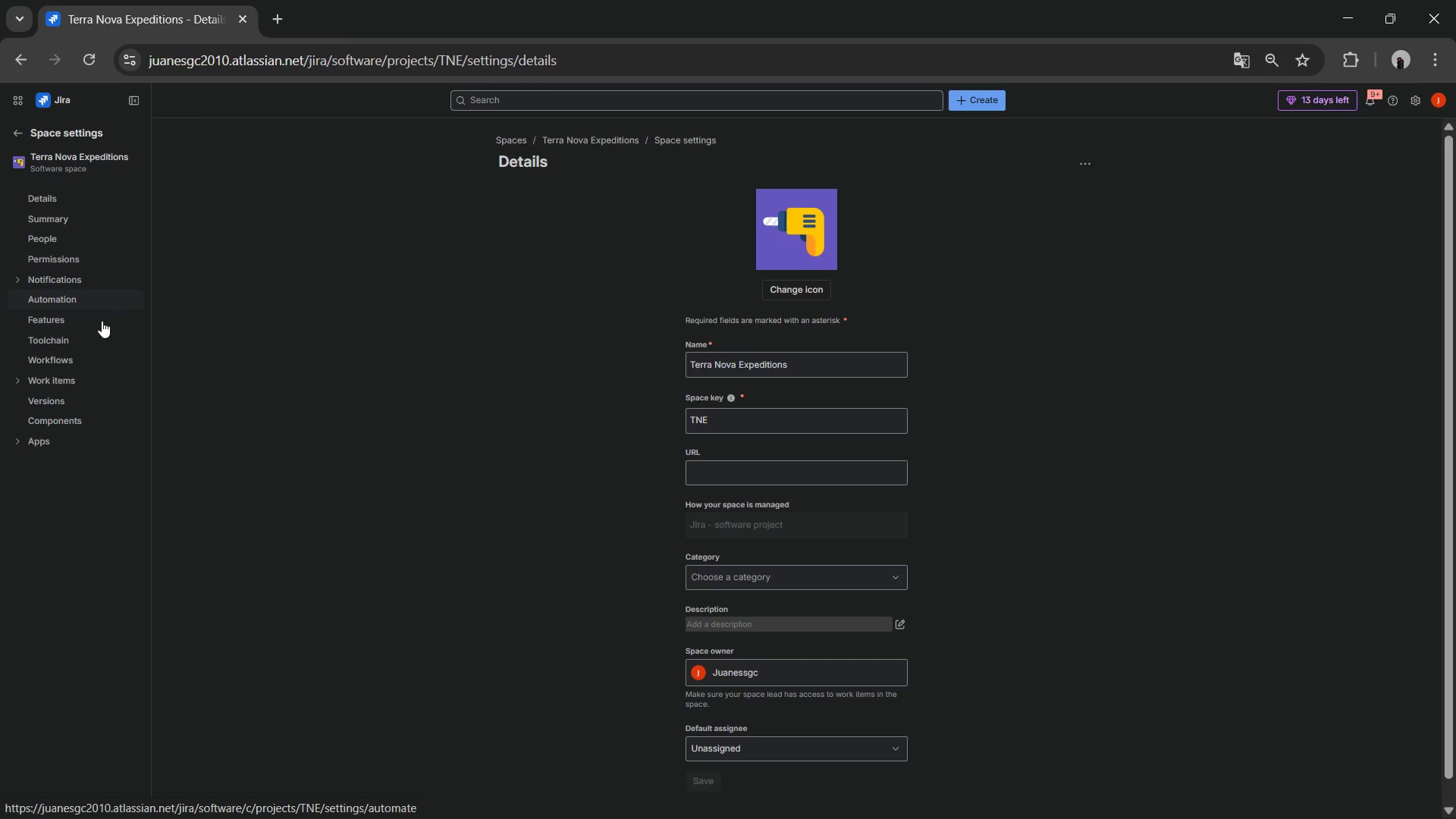 
hold_key(key=Q, duration=1.5)
 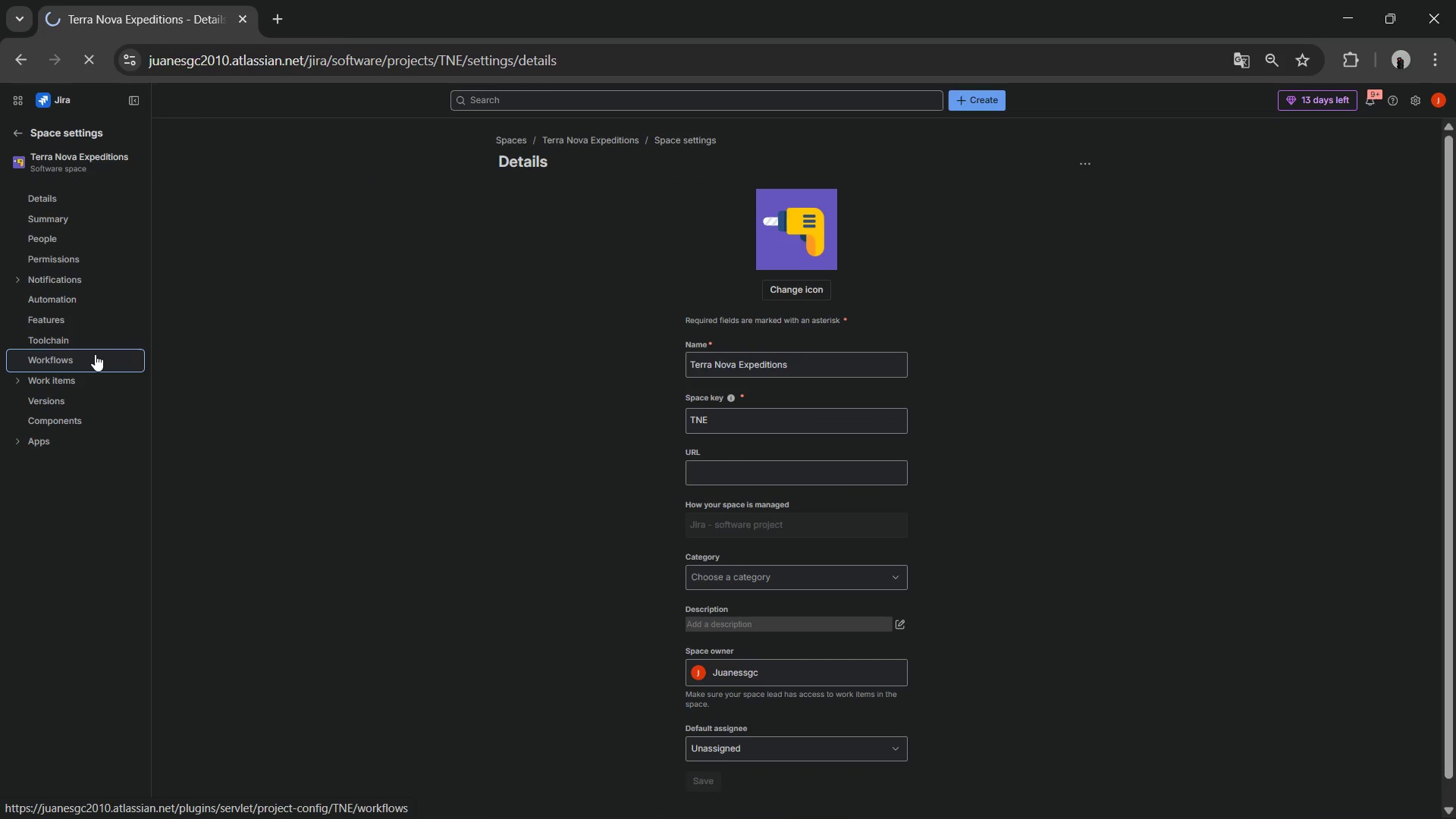 
left_click([95, 354])
 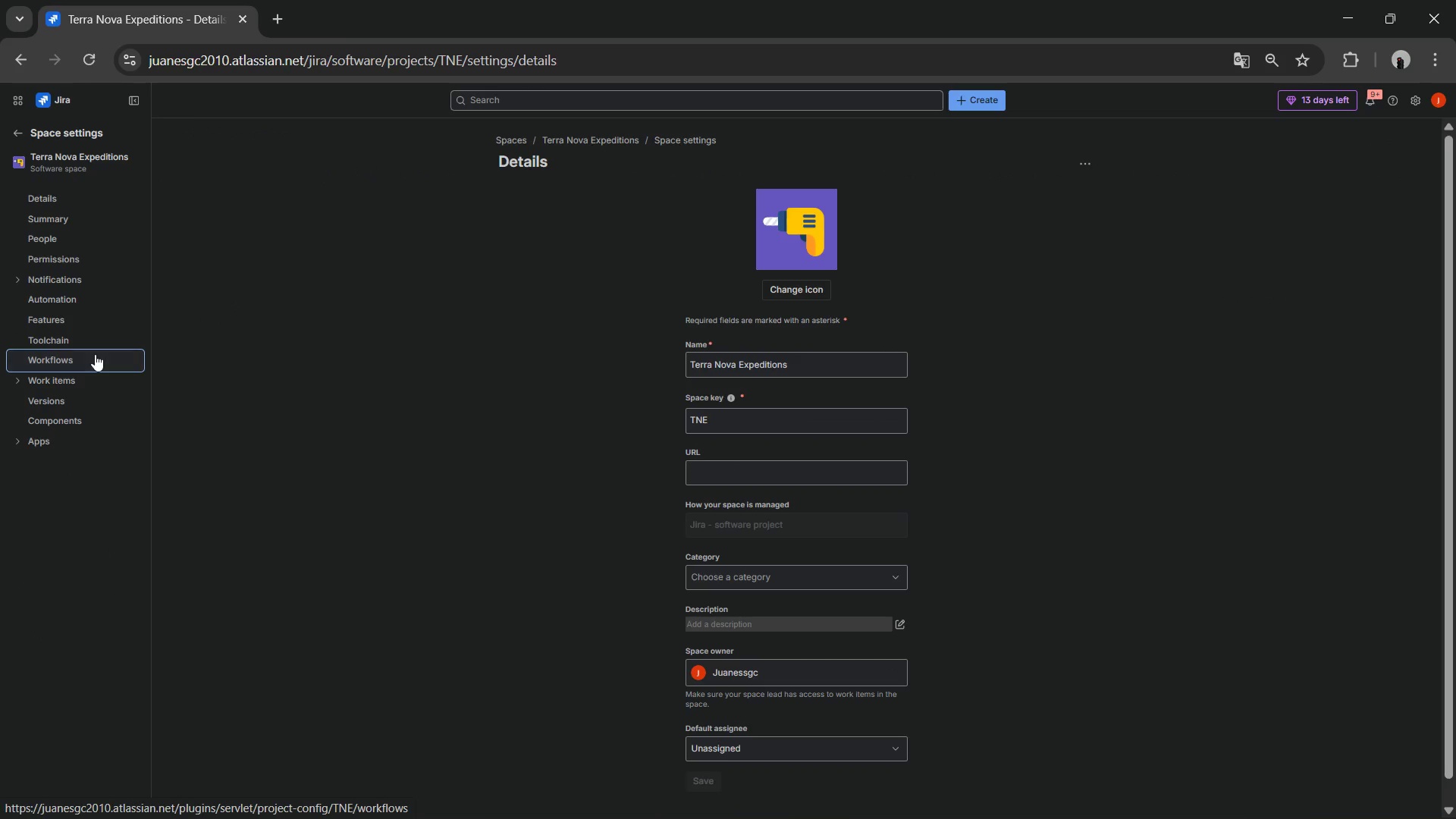 
hold_key(key=Q, duration=1.52)
 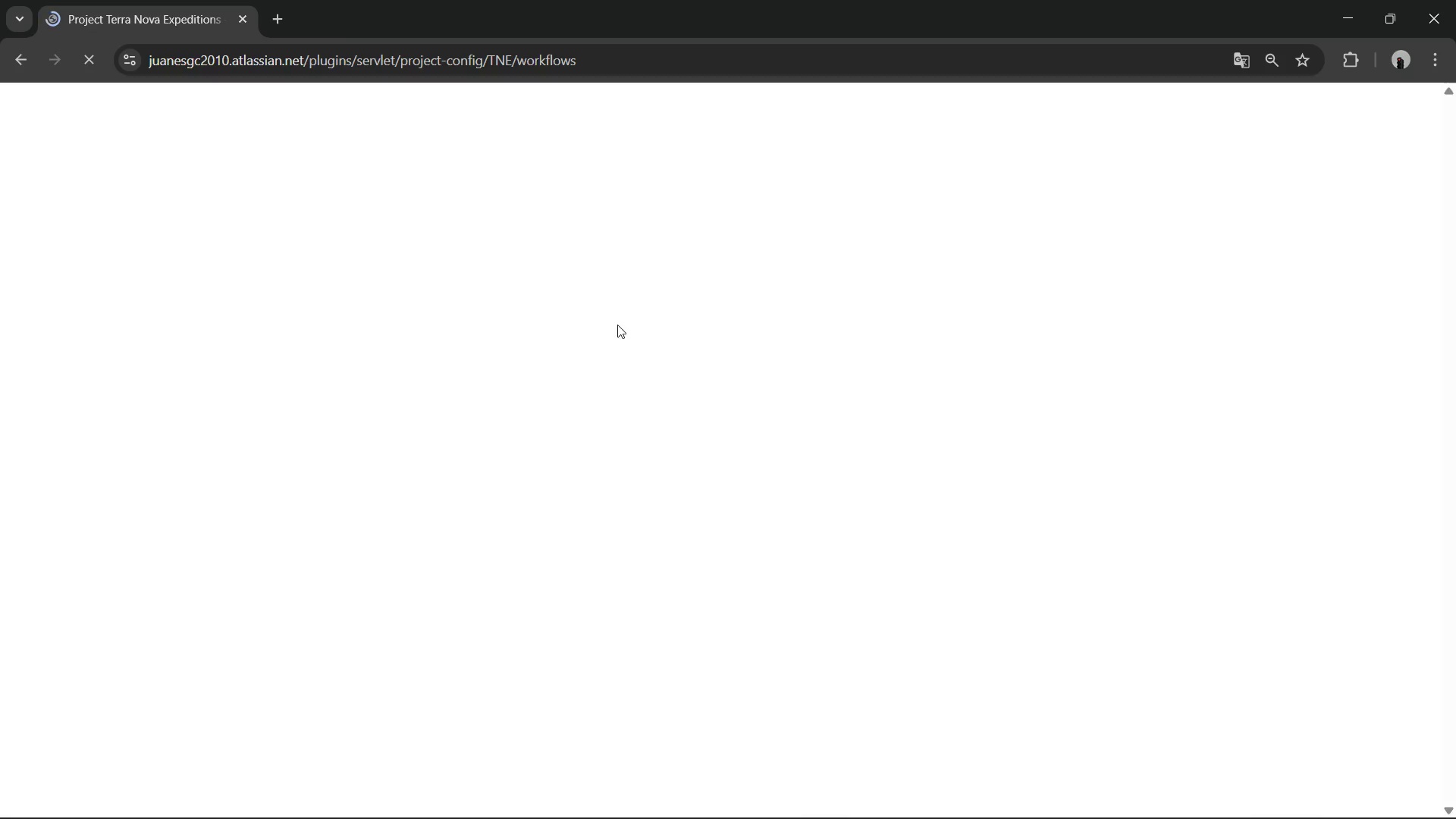 
hold_key(key=Q, duration=1.51)
 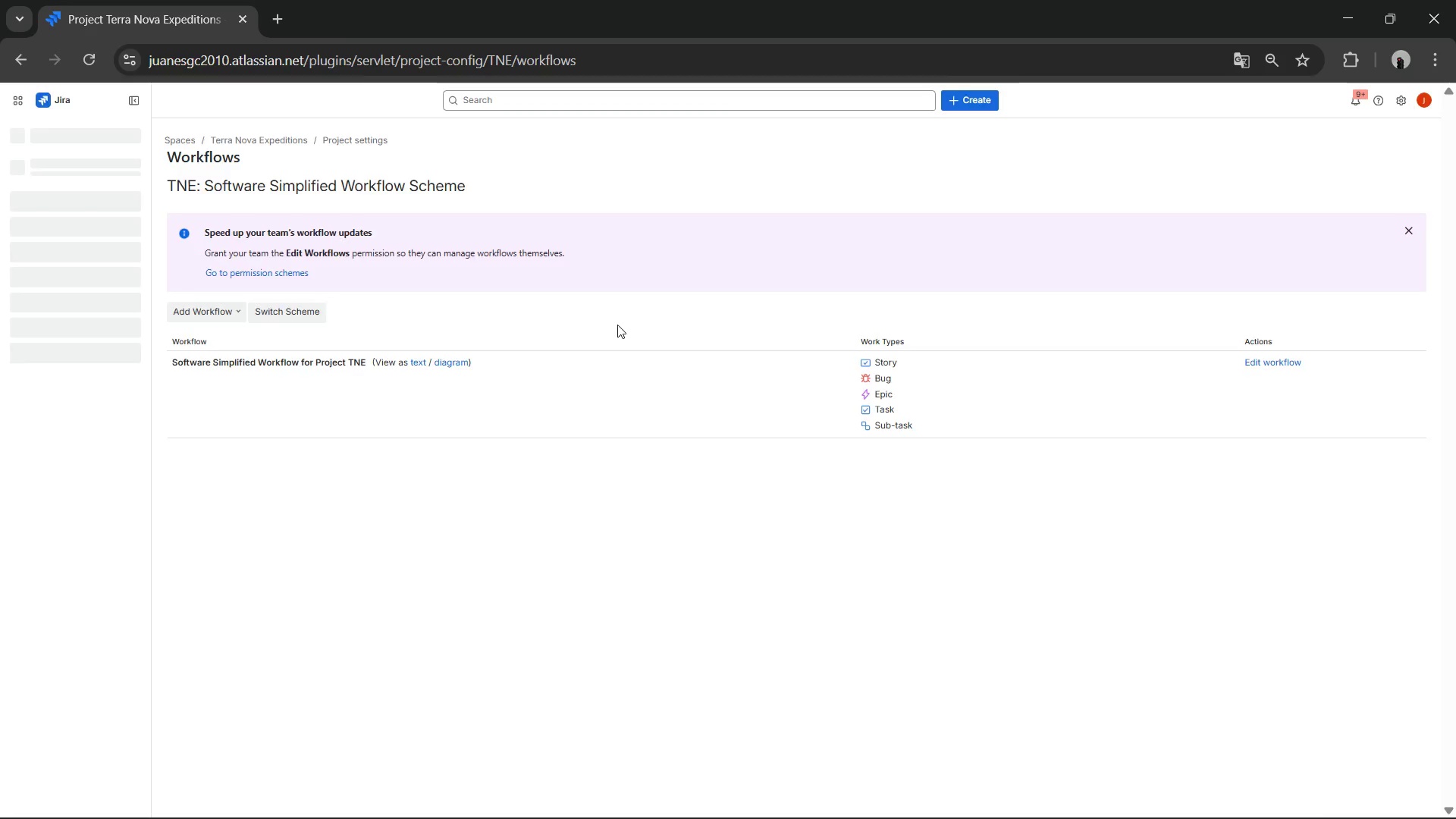 
hold_key(key=Q, duration=1.5)
 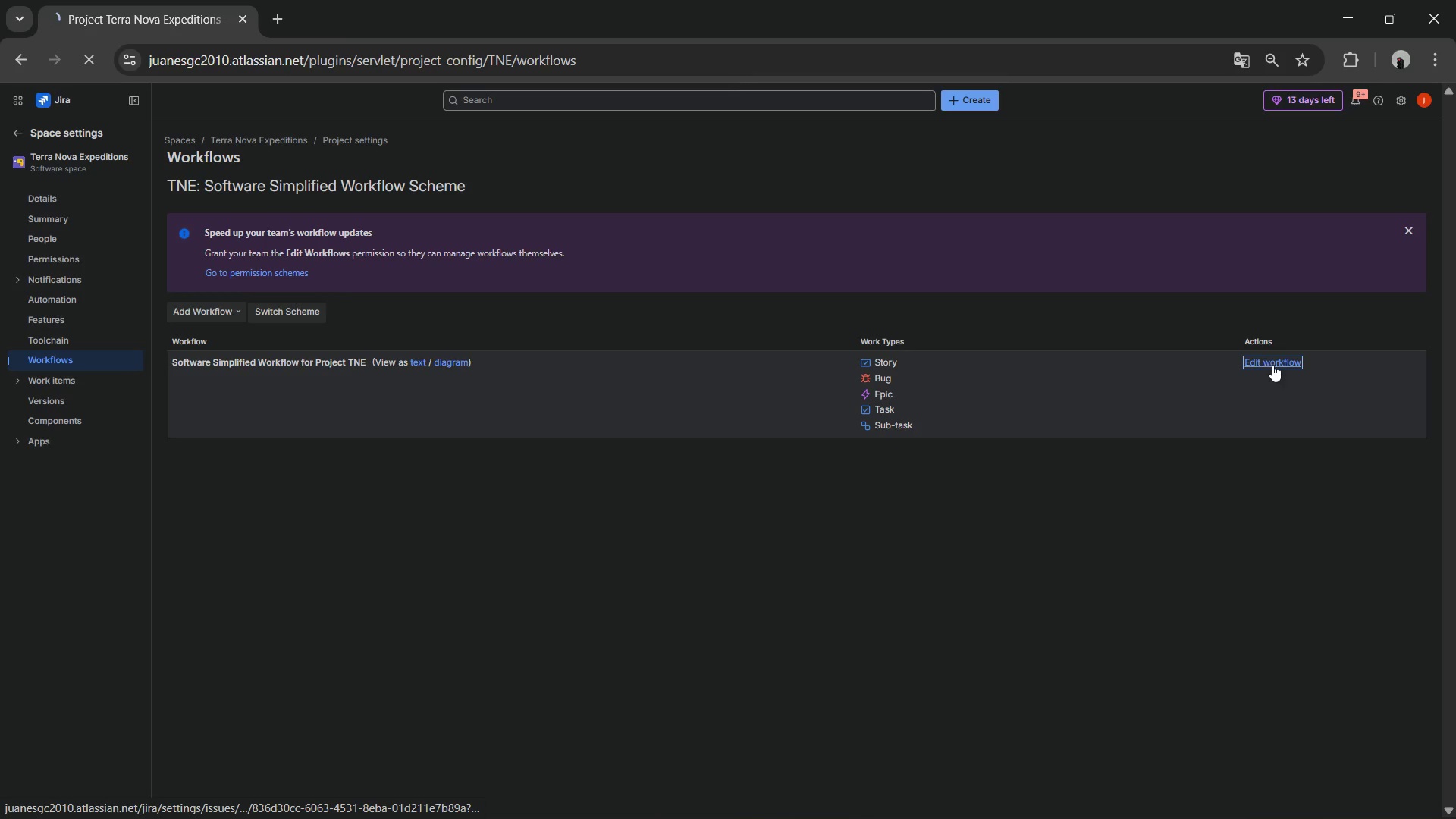 
hold_key(key=Q, duration=1.52)
 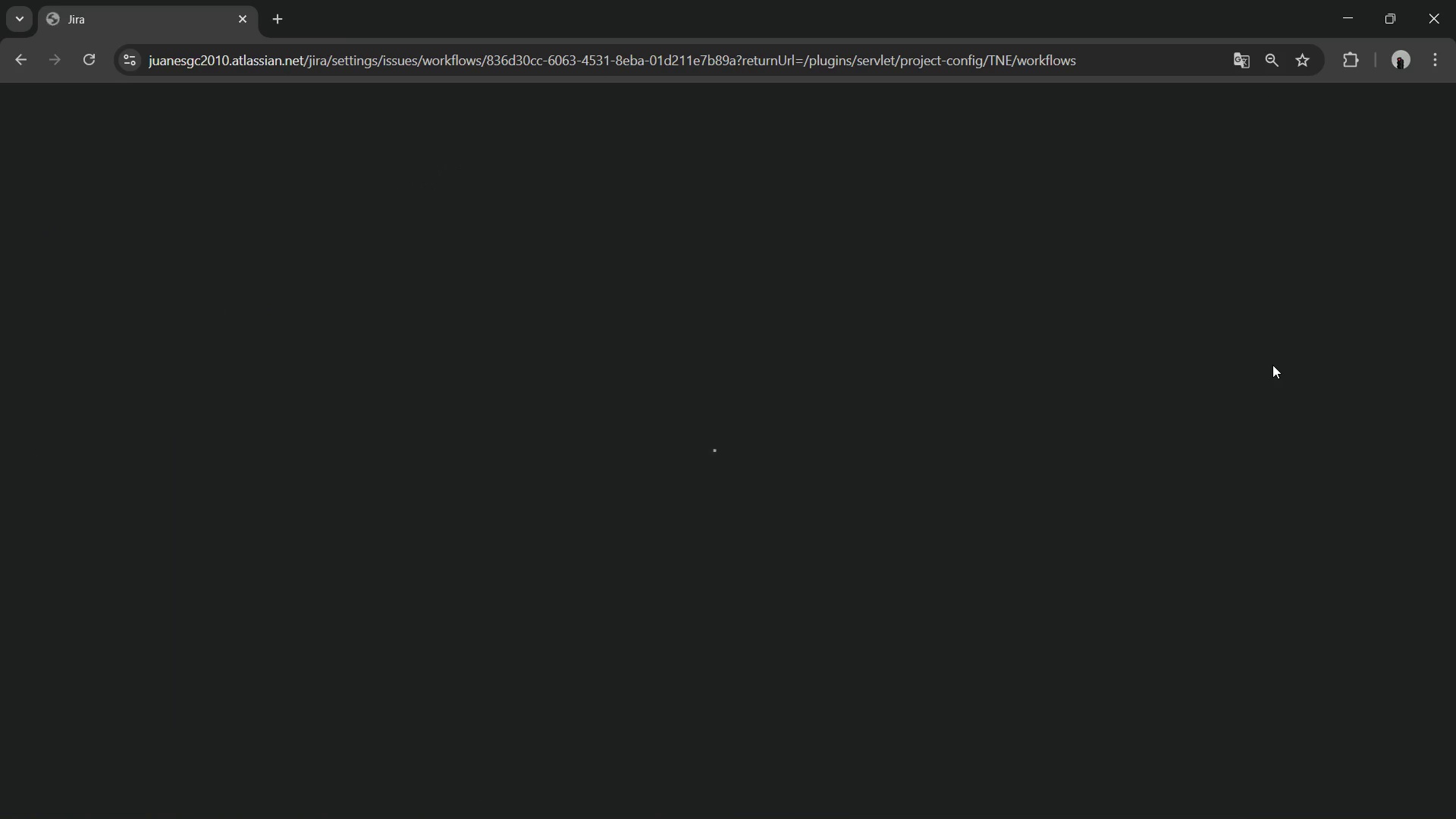 
hold_key(key=Q, duration=0.44)
 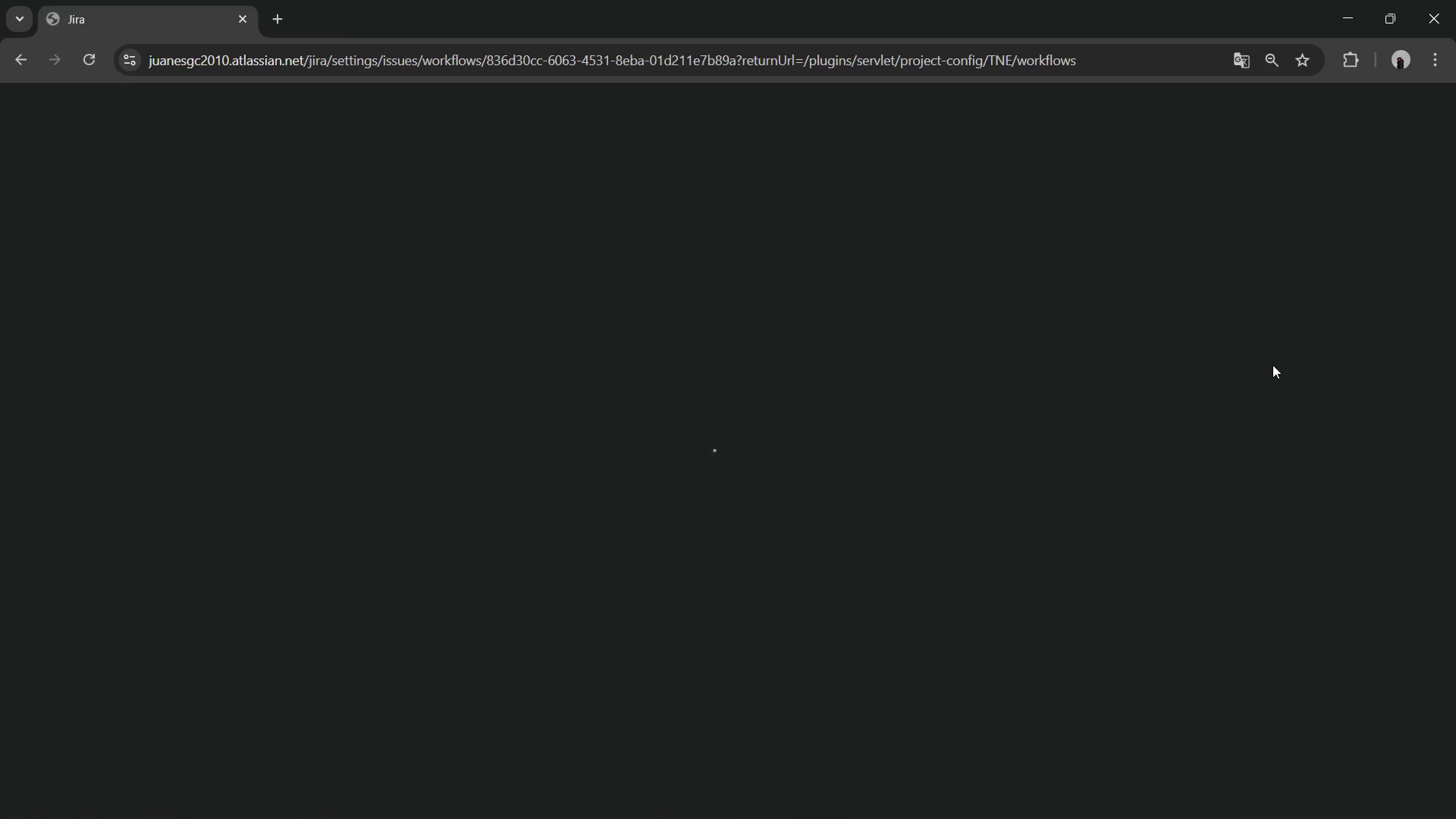 
key(Q)
 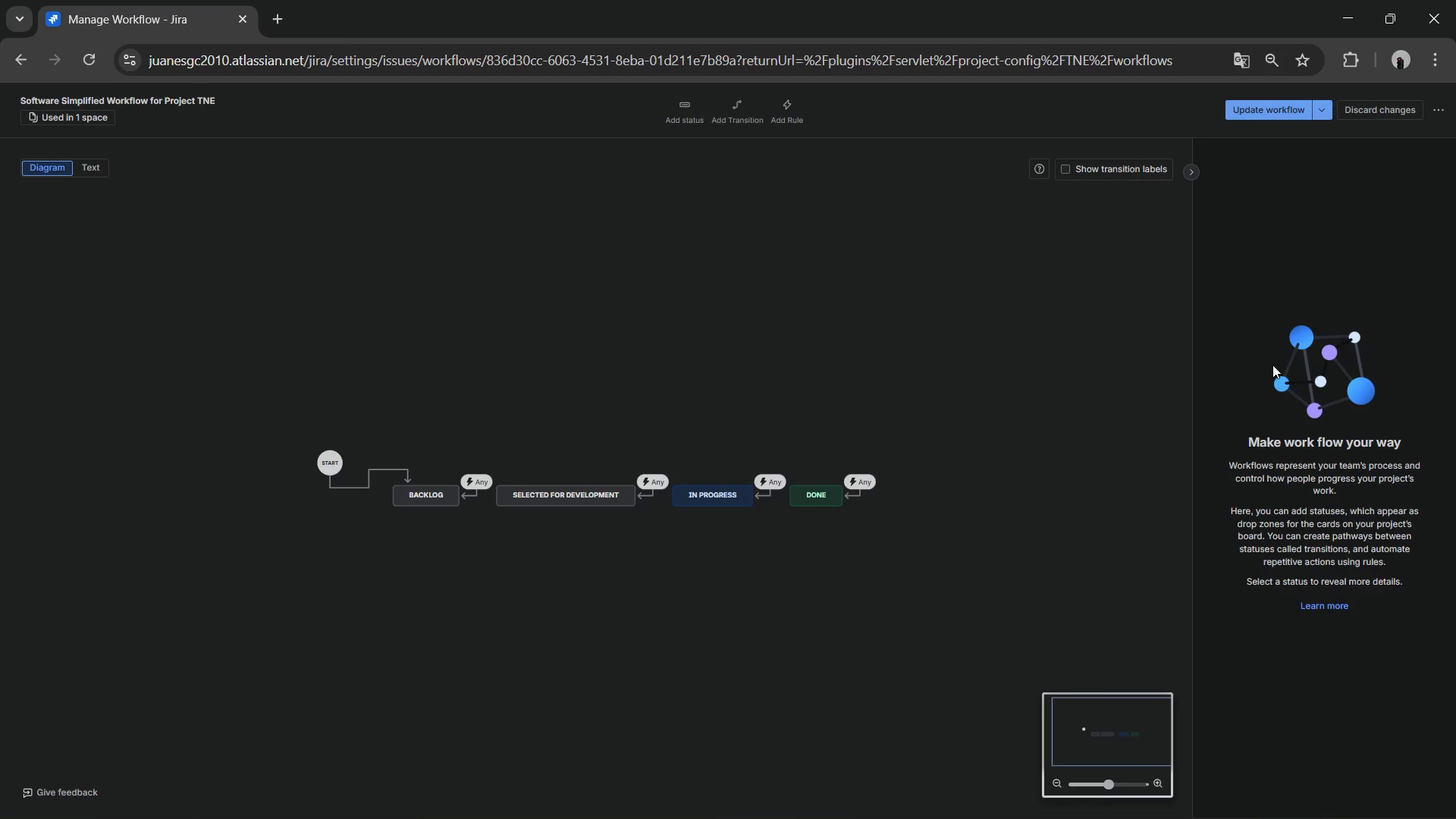 
wait(14.84)
 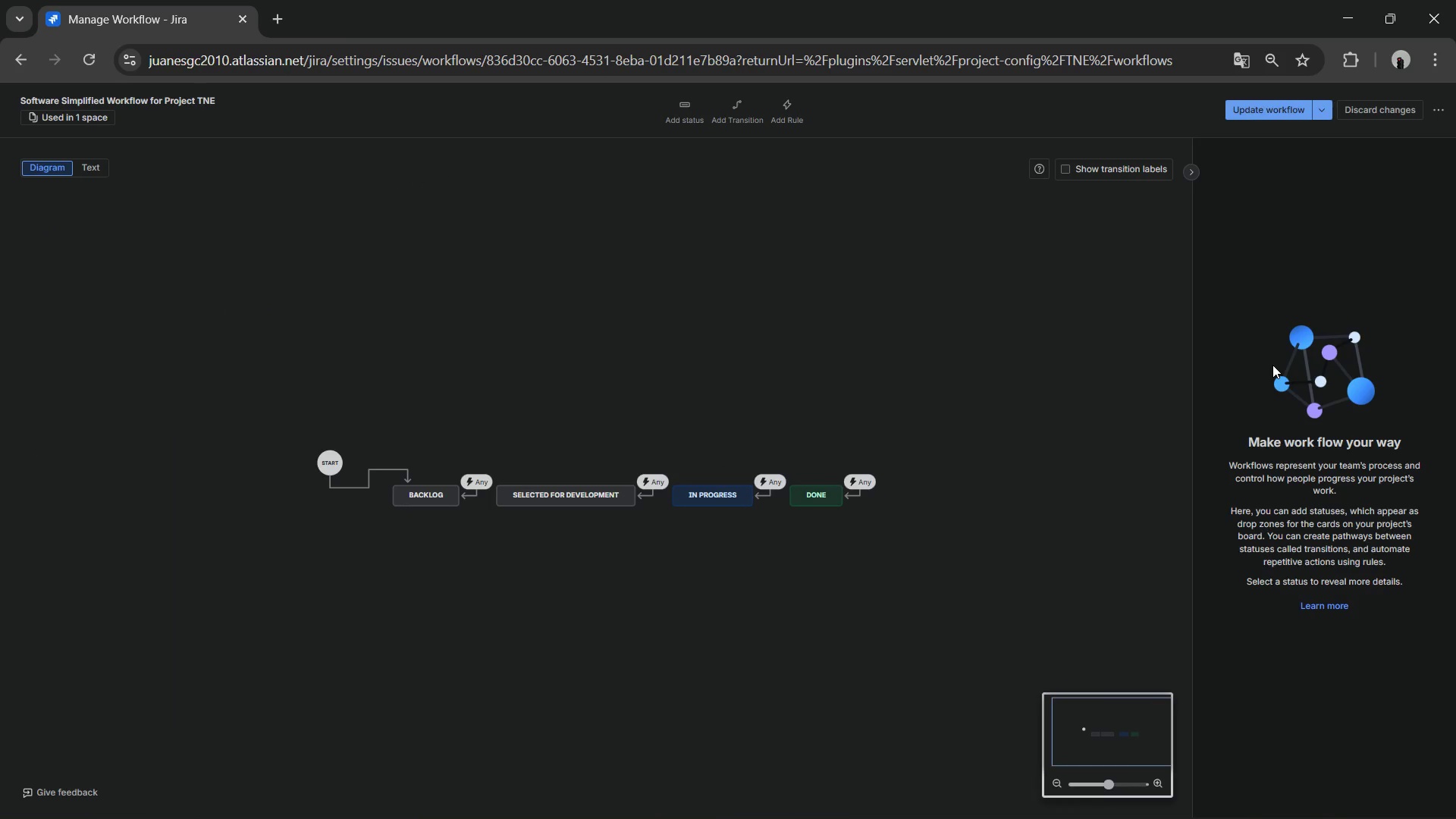 
left_click([556, 490])
 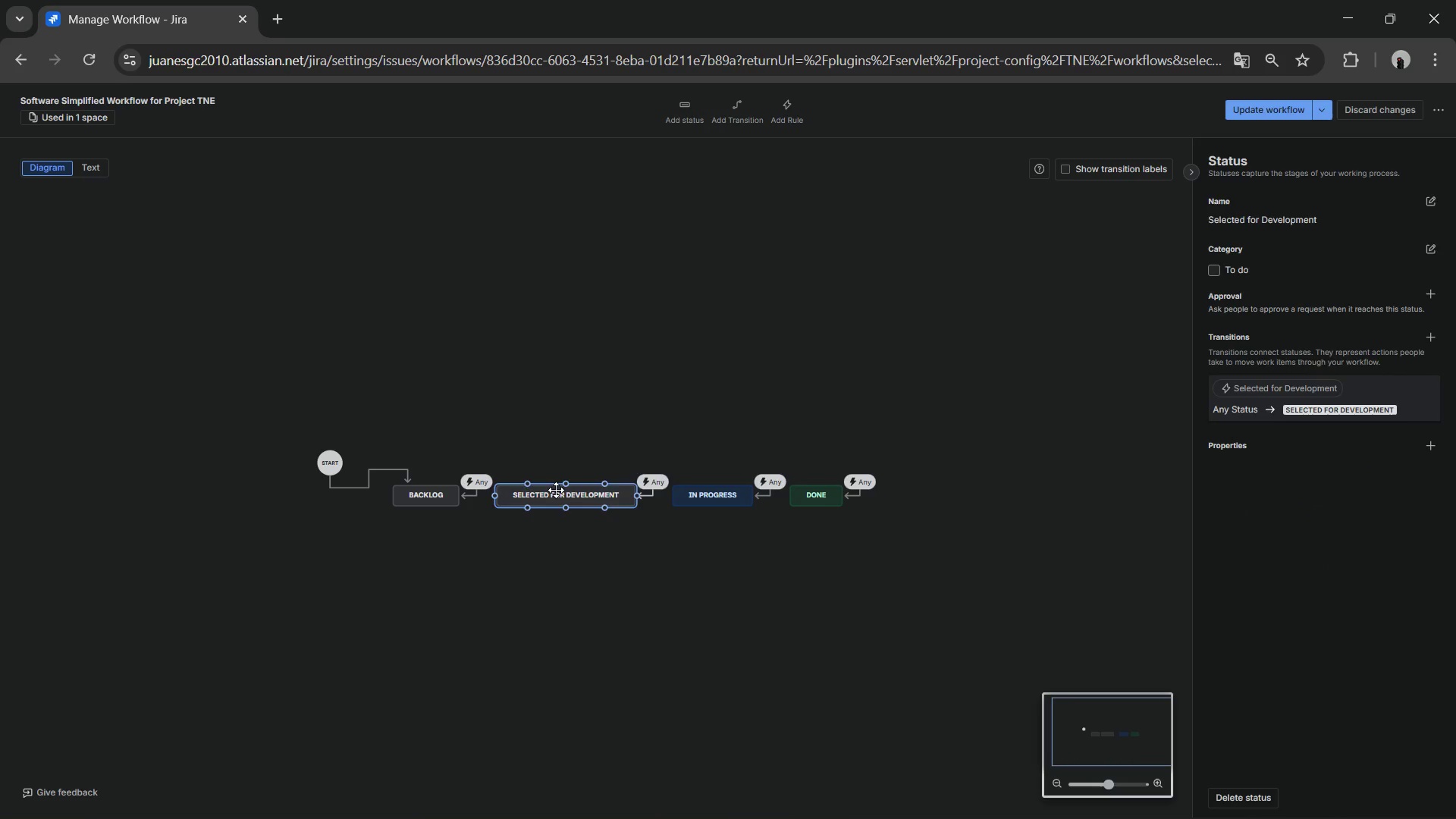 
key(Delete)
 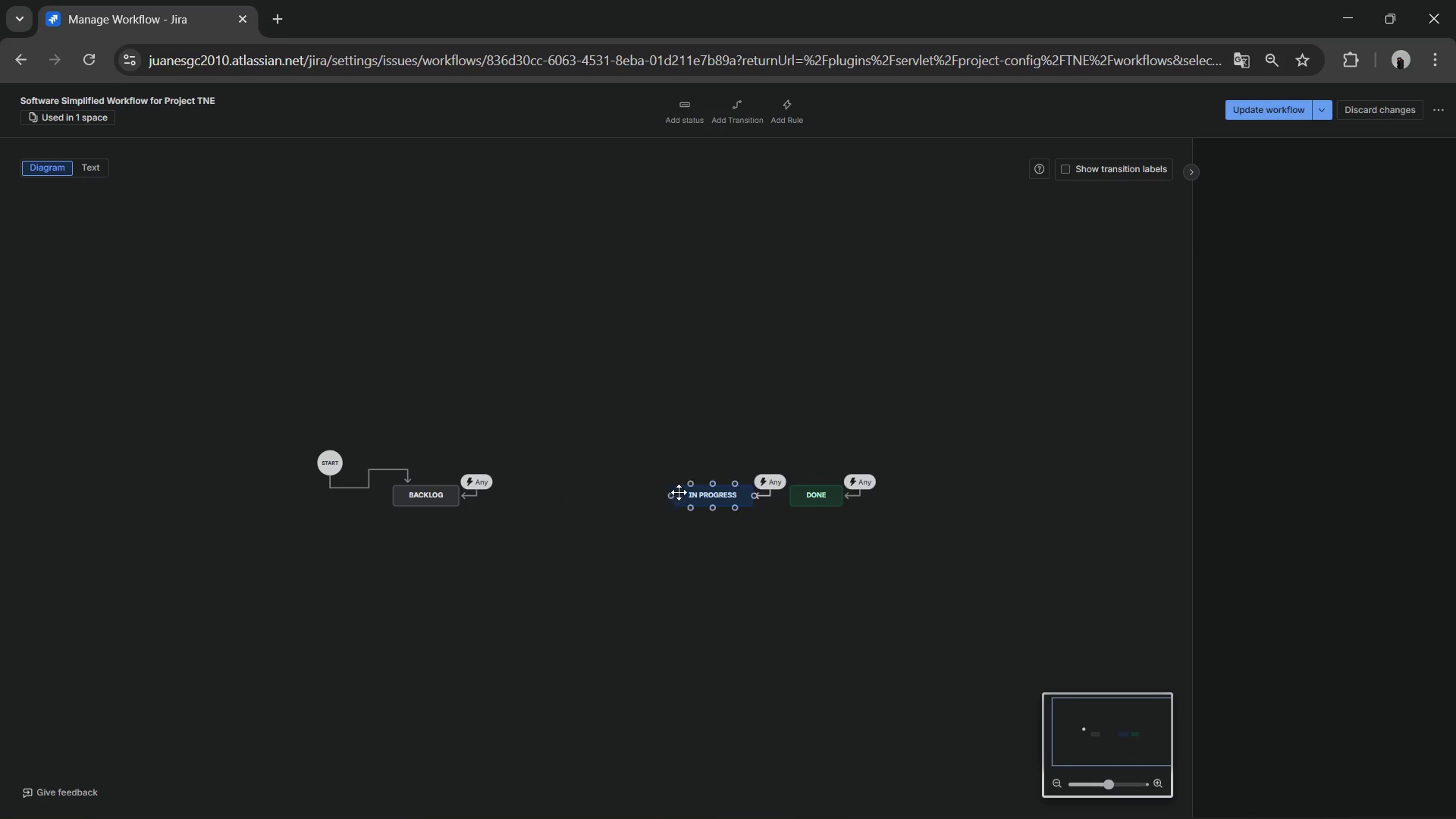 
left_click([703, 494])
 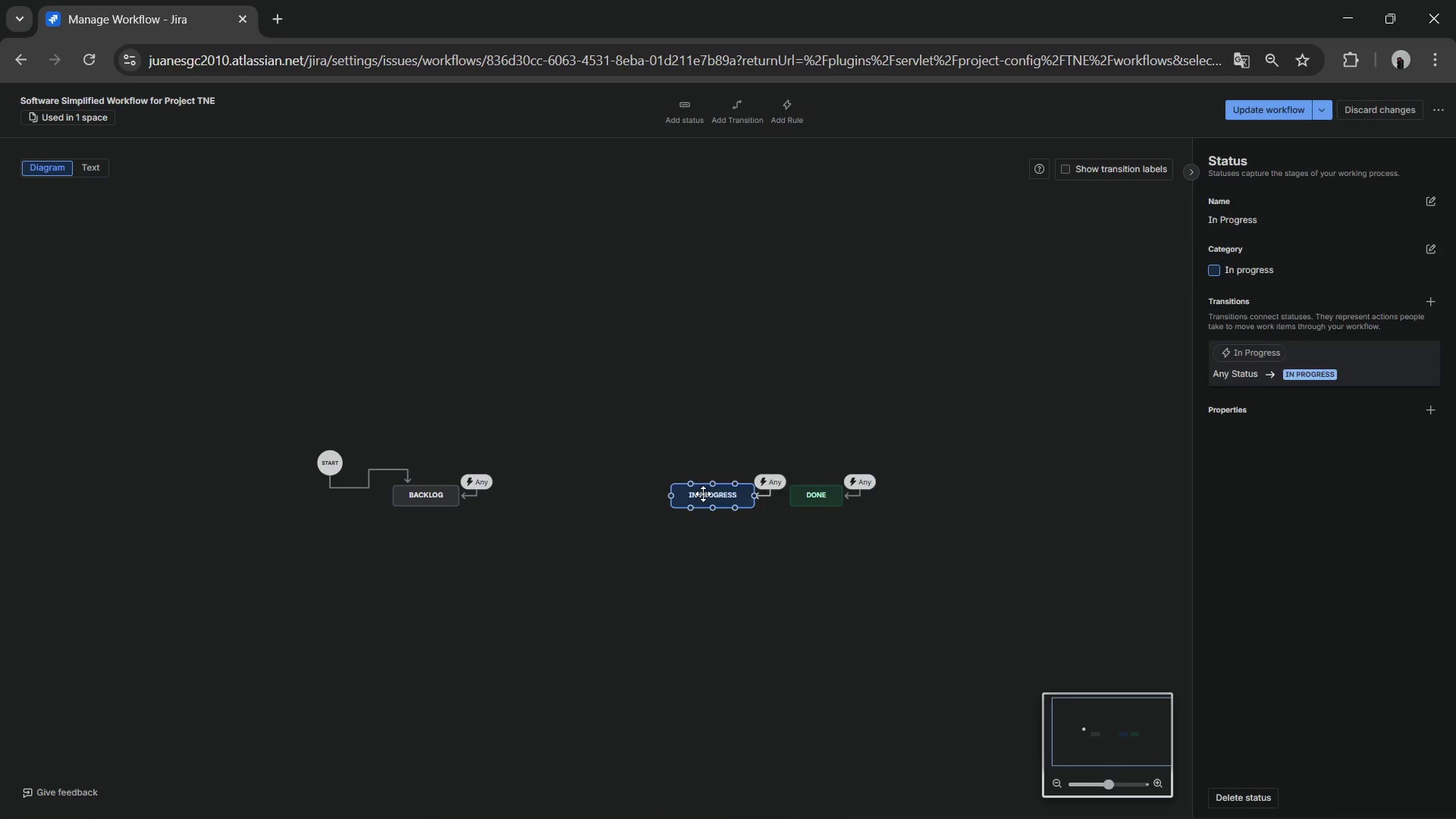 
key(Delete)
 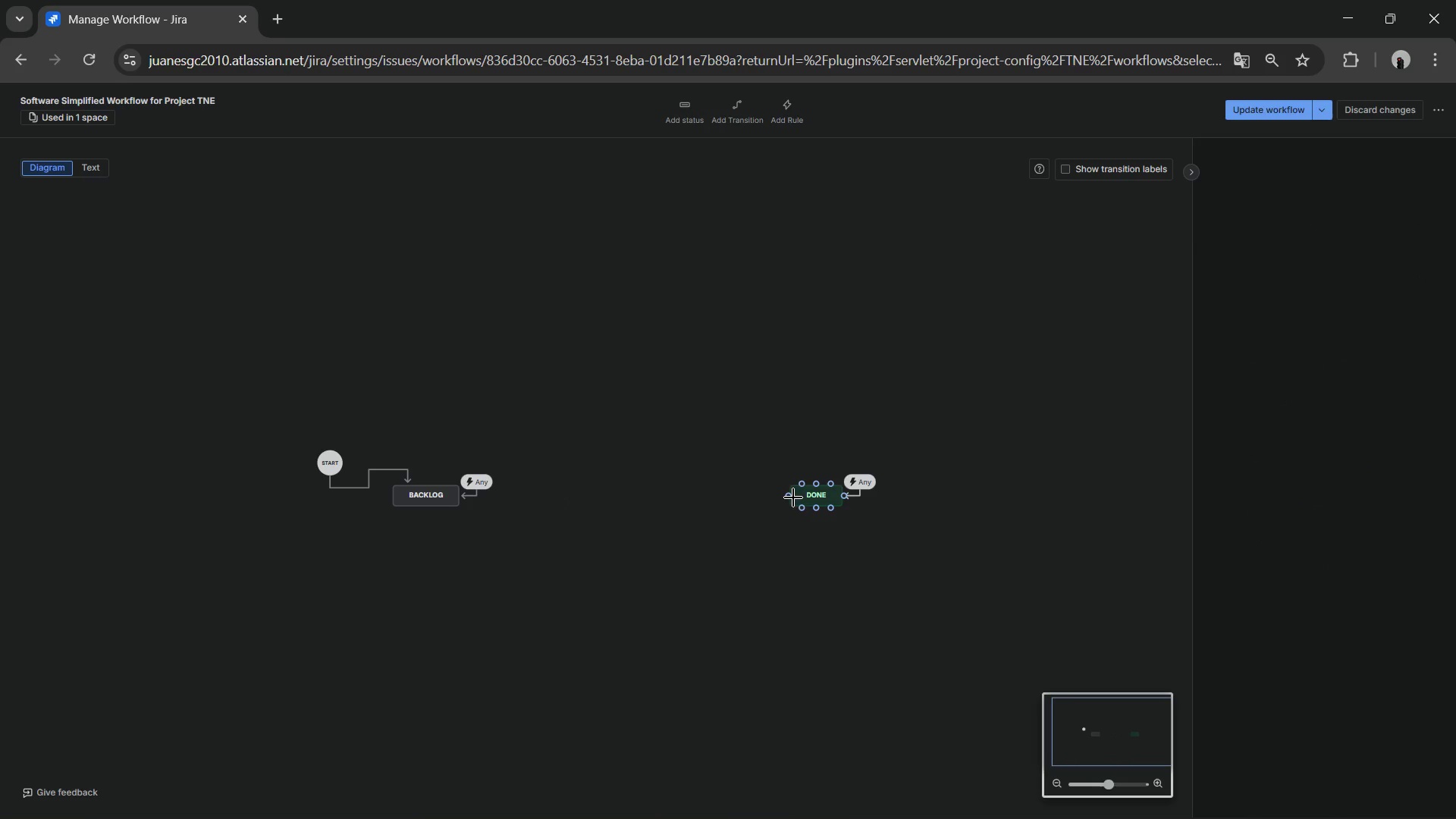 
double_click([805, 497])
 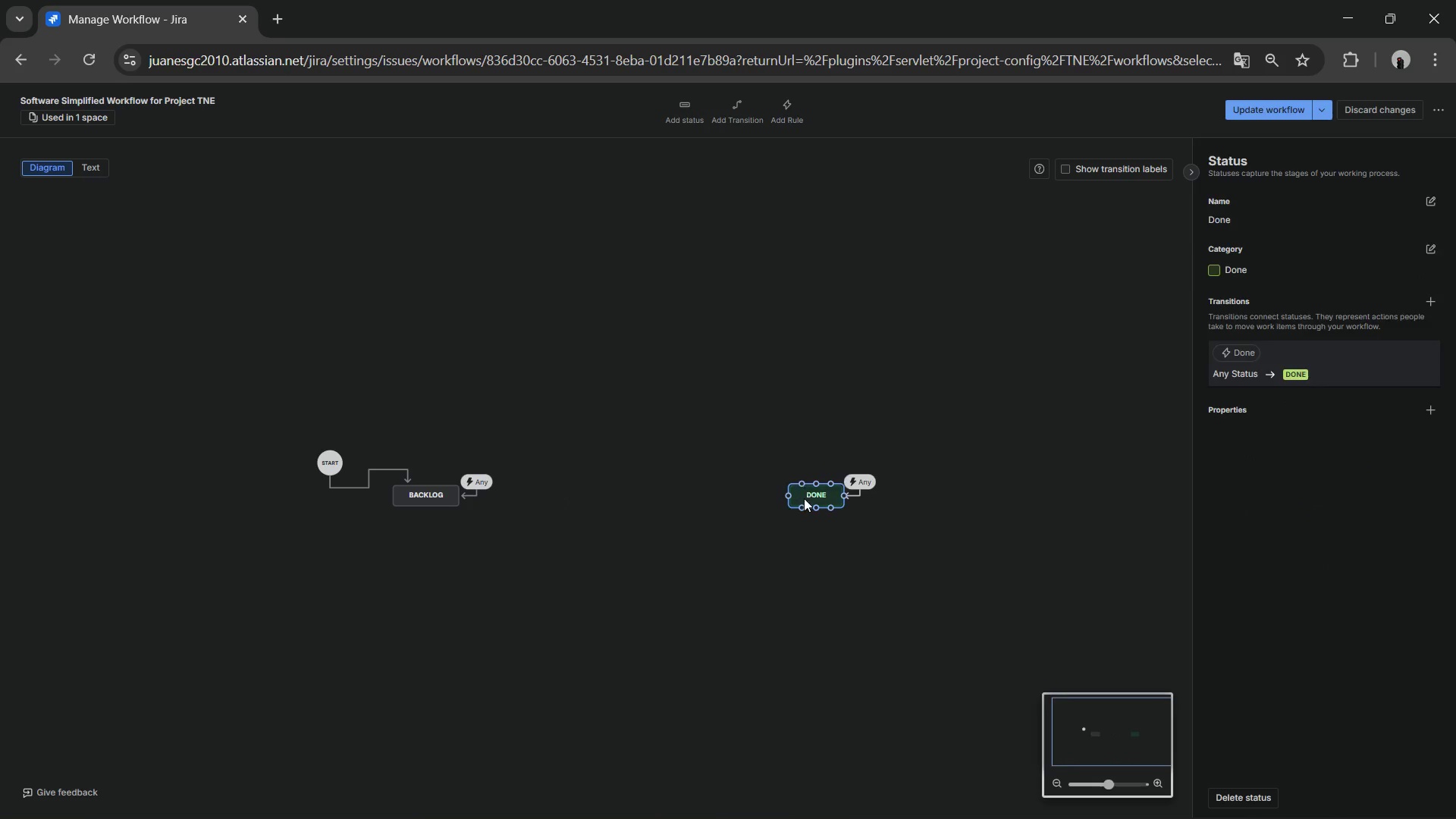 
key(Delete)
 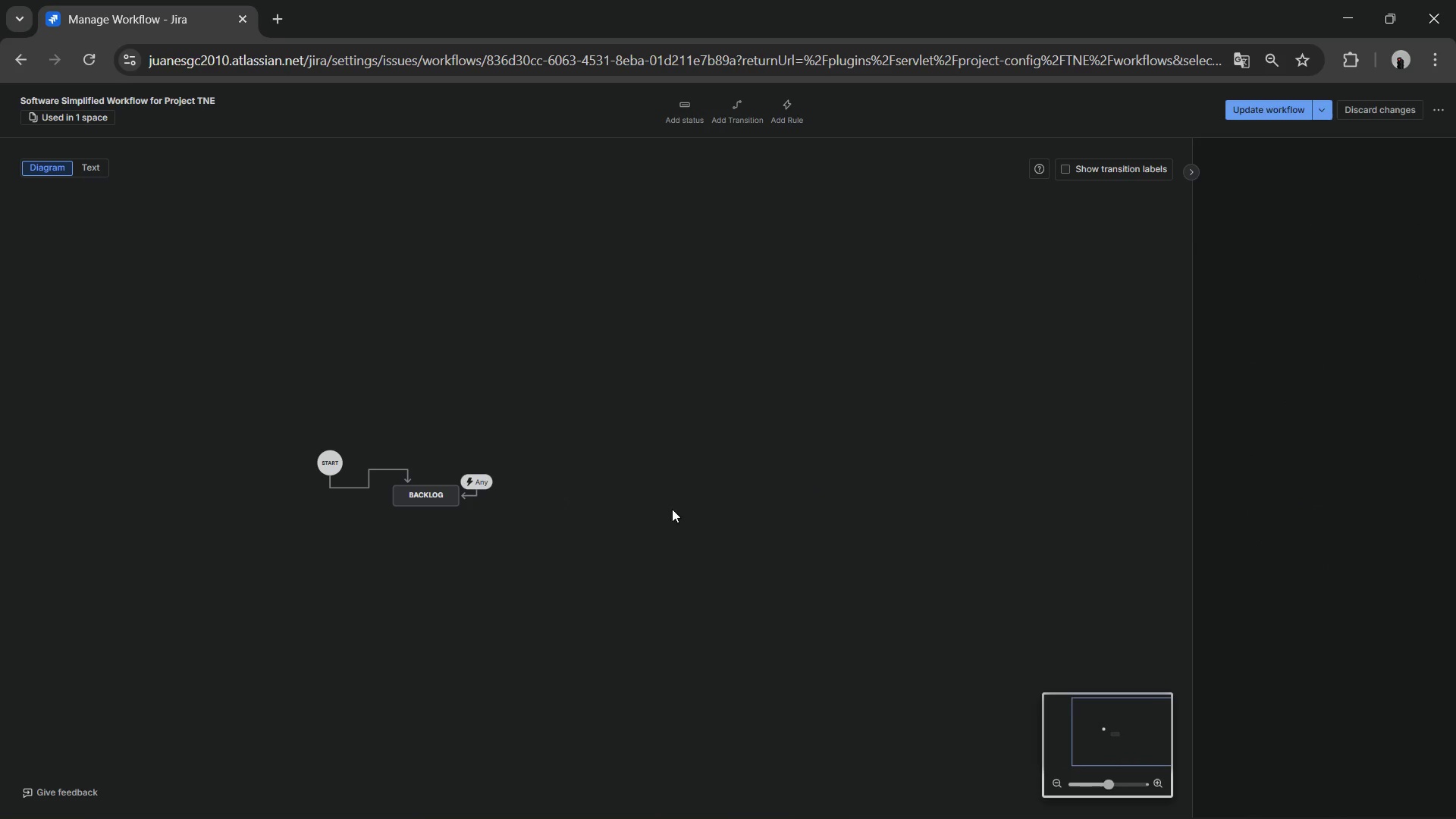 
left_click([670, 485])
 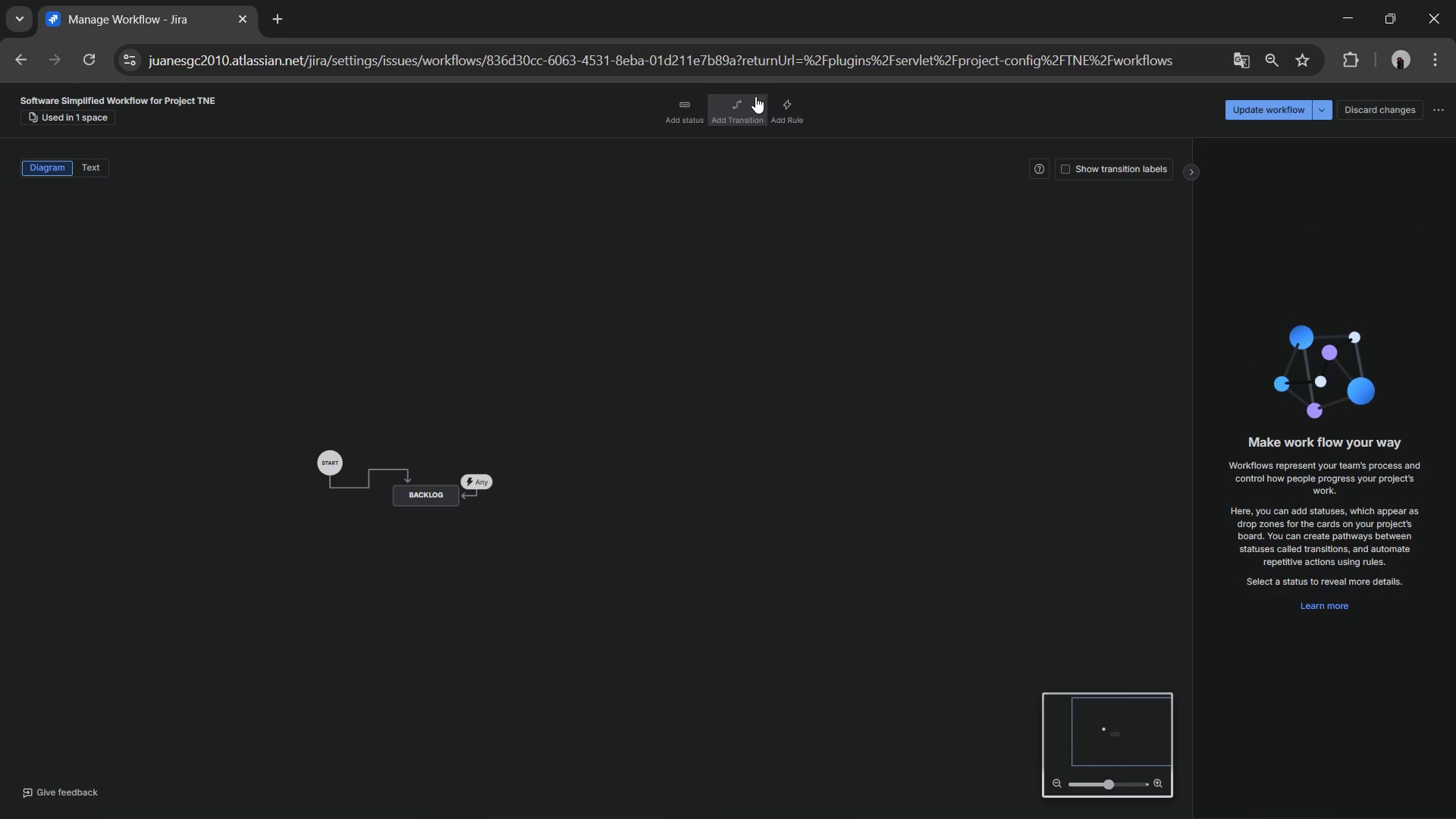 
left_click([704, 114])
 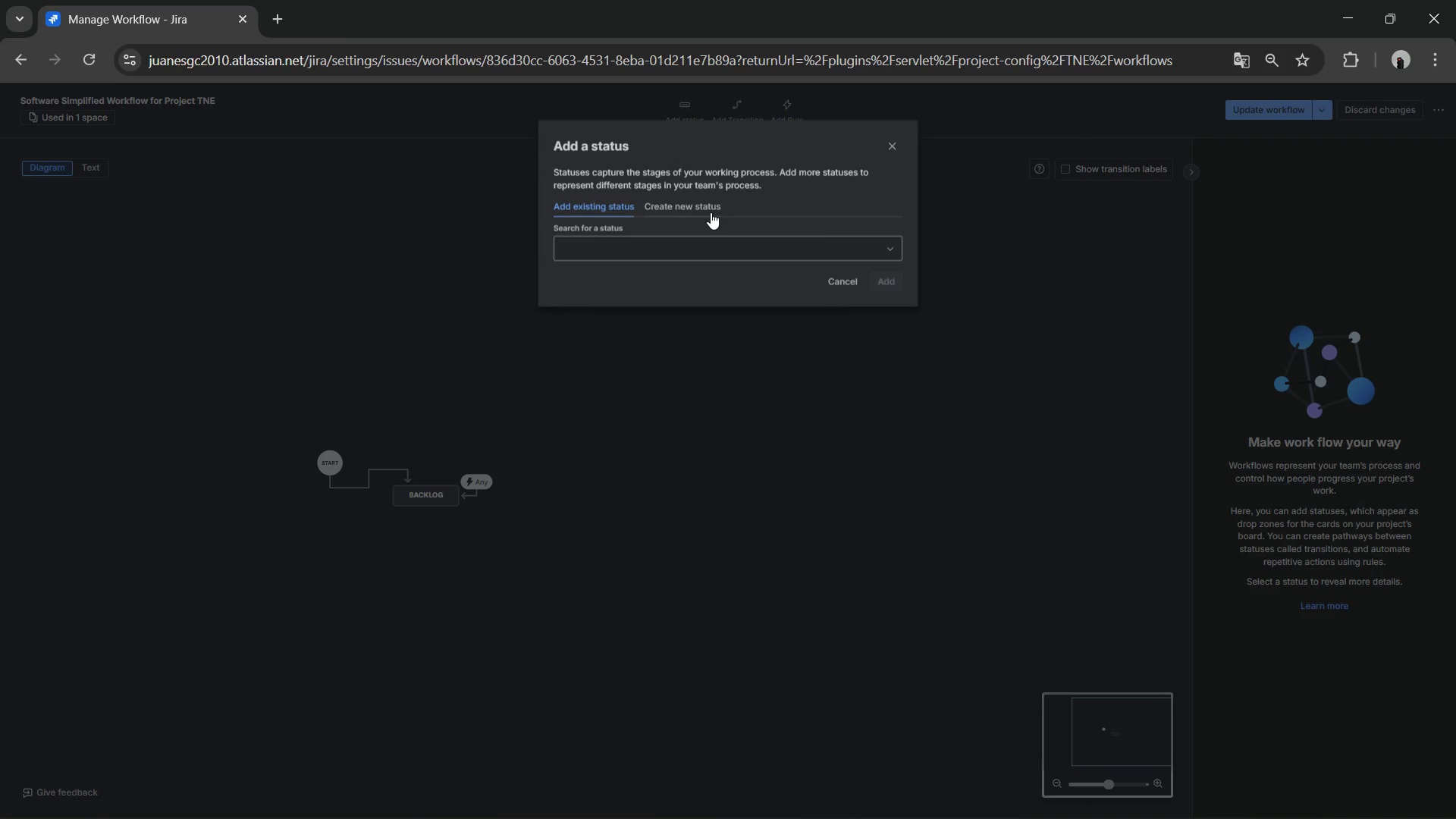 
left_click([711, 212])
 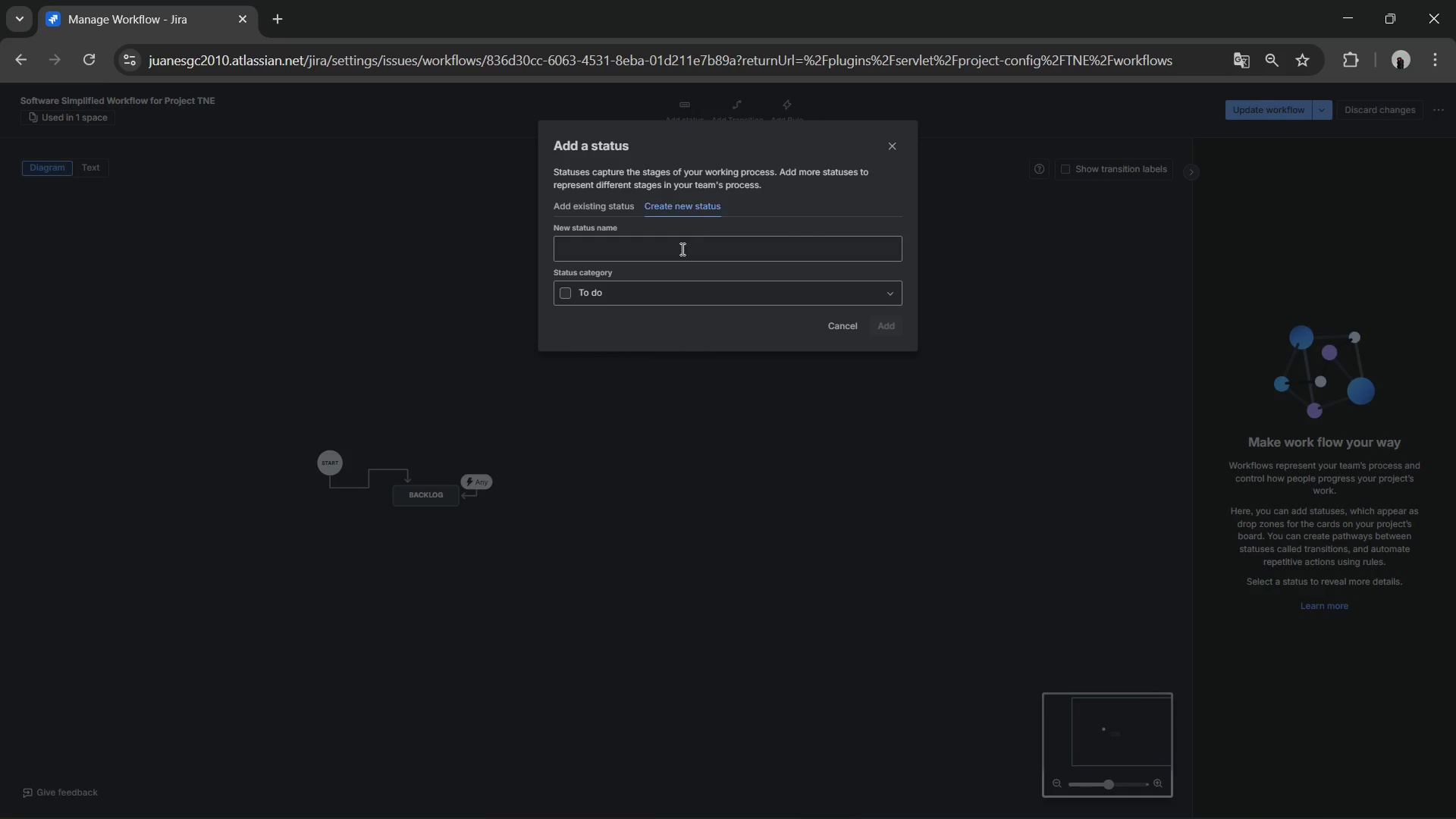 
left_click([681, 249])
 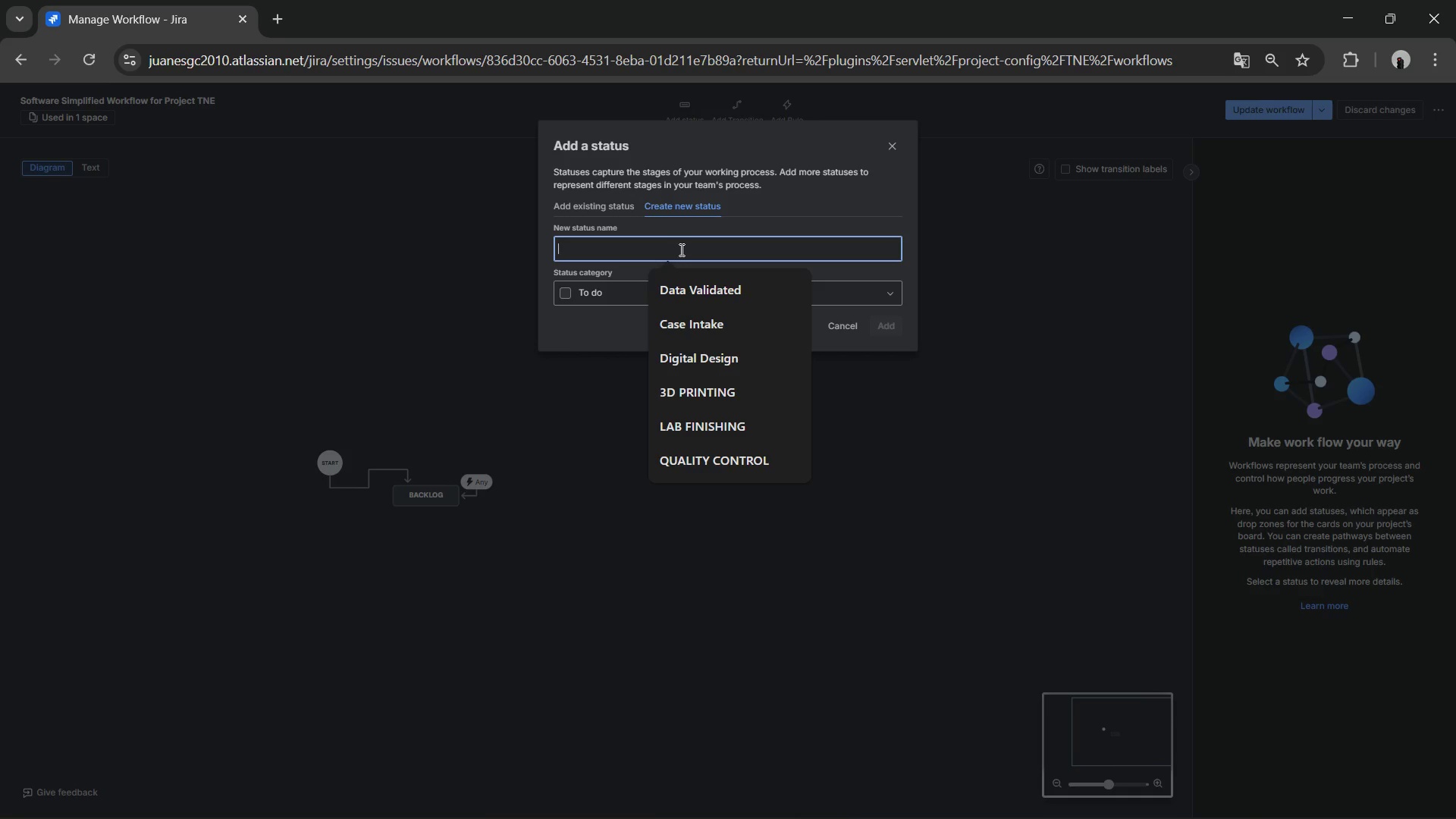 
type(Request Rec)
key(Backspace)
type(e)
key(Backspace)
type(ceibed )
key(Backspace)
key(Backspace)
key(Backspace)
key(Backspace)
 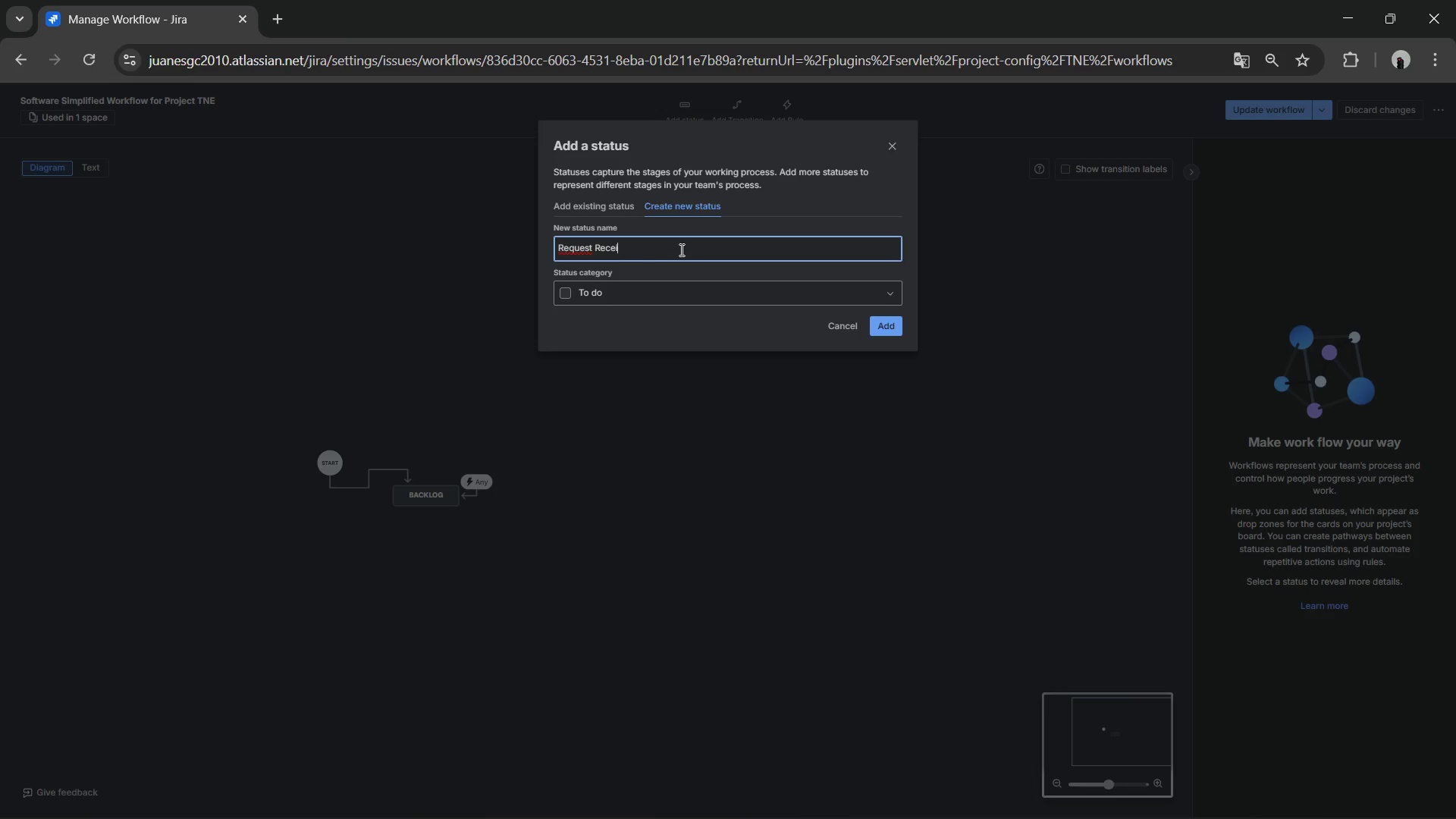 
key(Alt+AltLeft)
 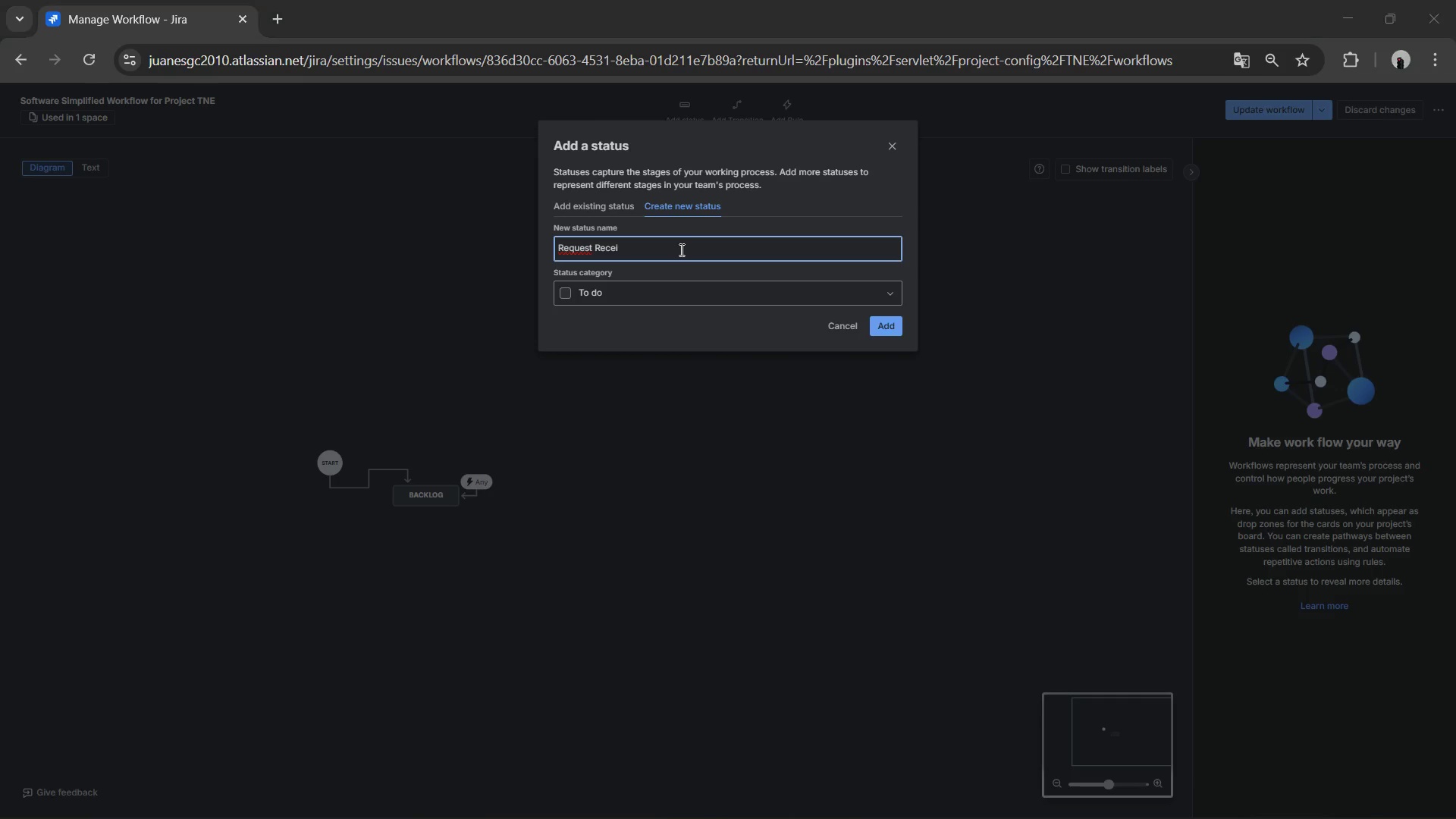 
key(Alt+Tab)